 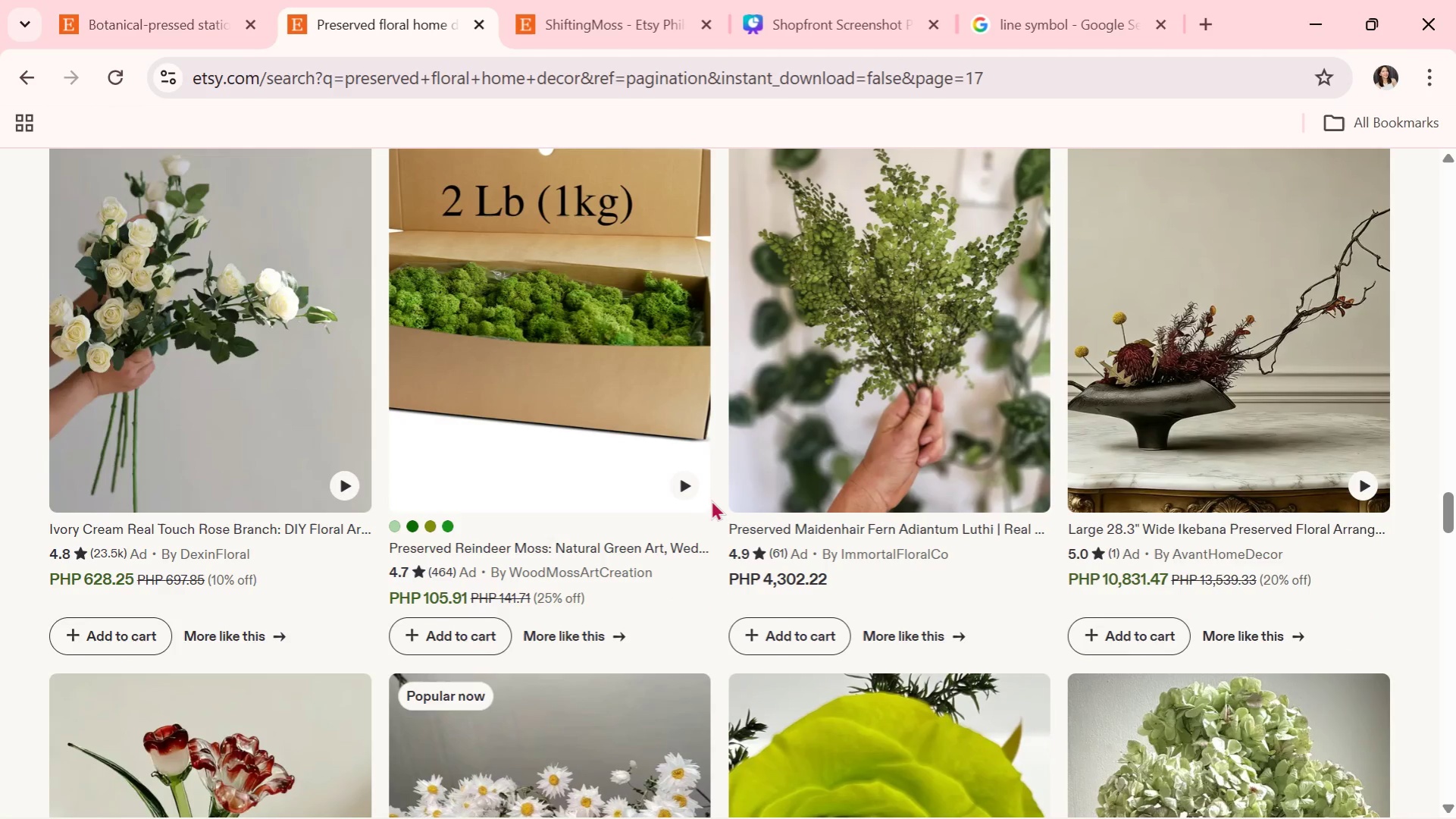 
scroll: coordinate [711, 500], scroll_direction: down, amount: 6.0
 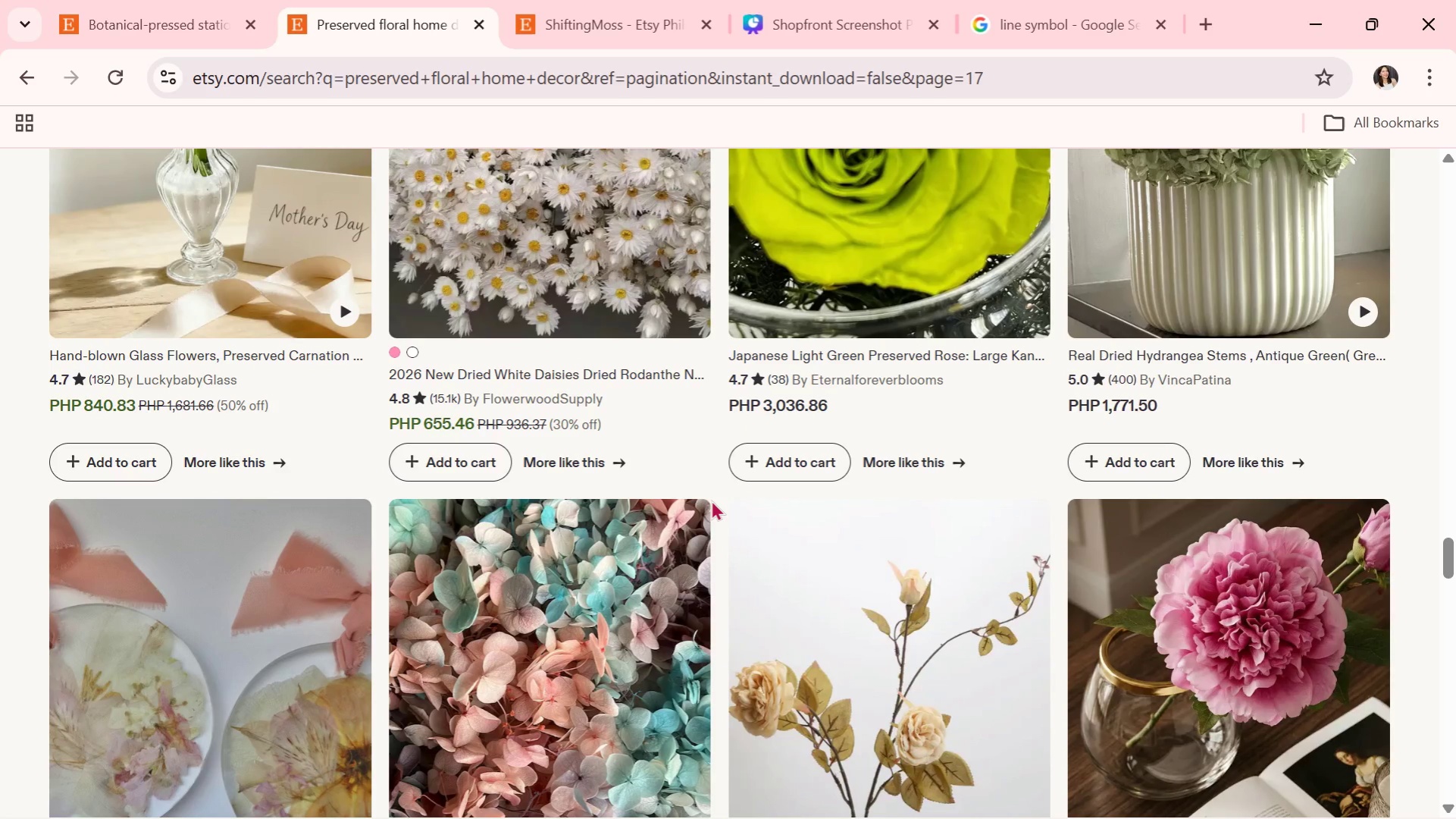 
wait(6.89)
 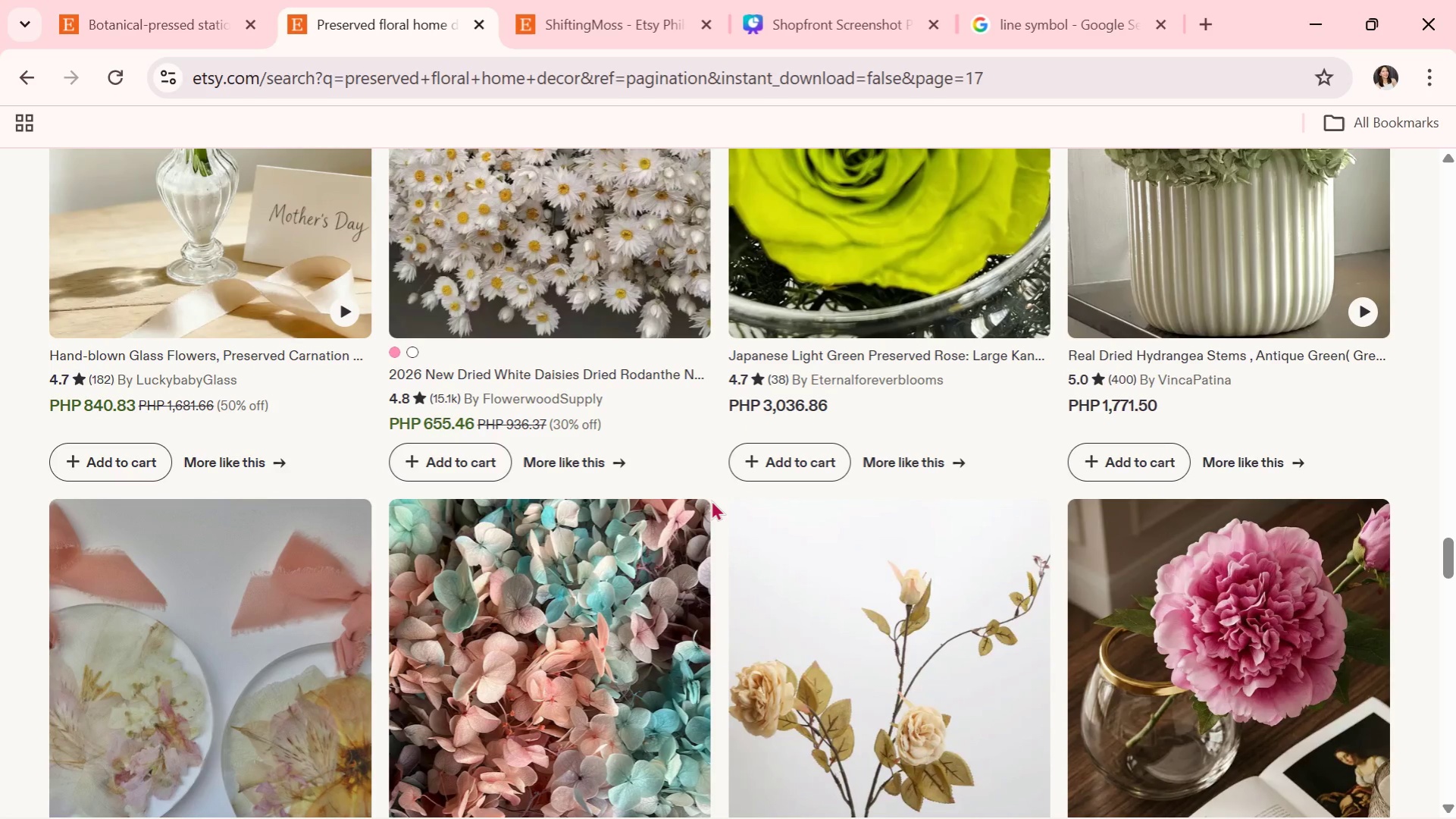 
scroll: coordinate [711, 500], scroll_direction: down, amount: 3.0
 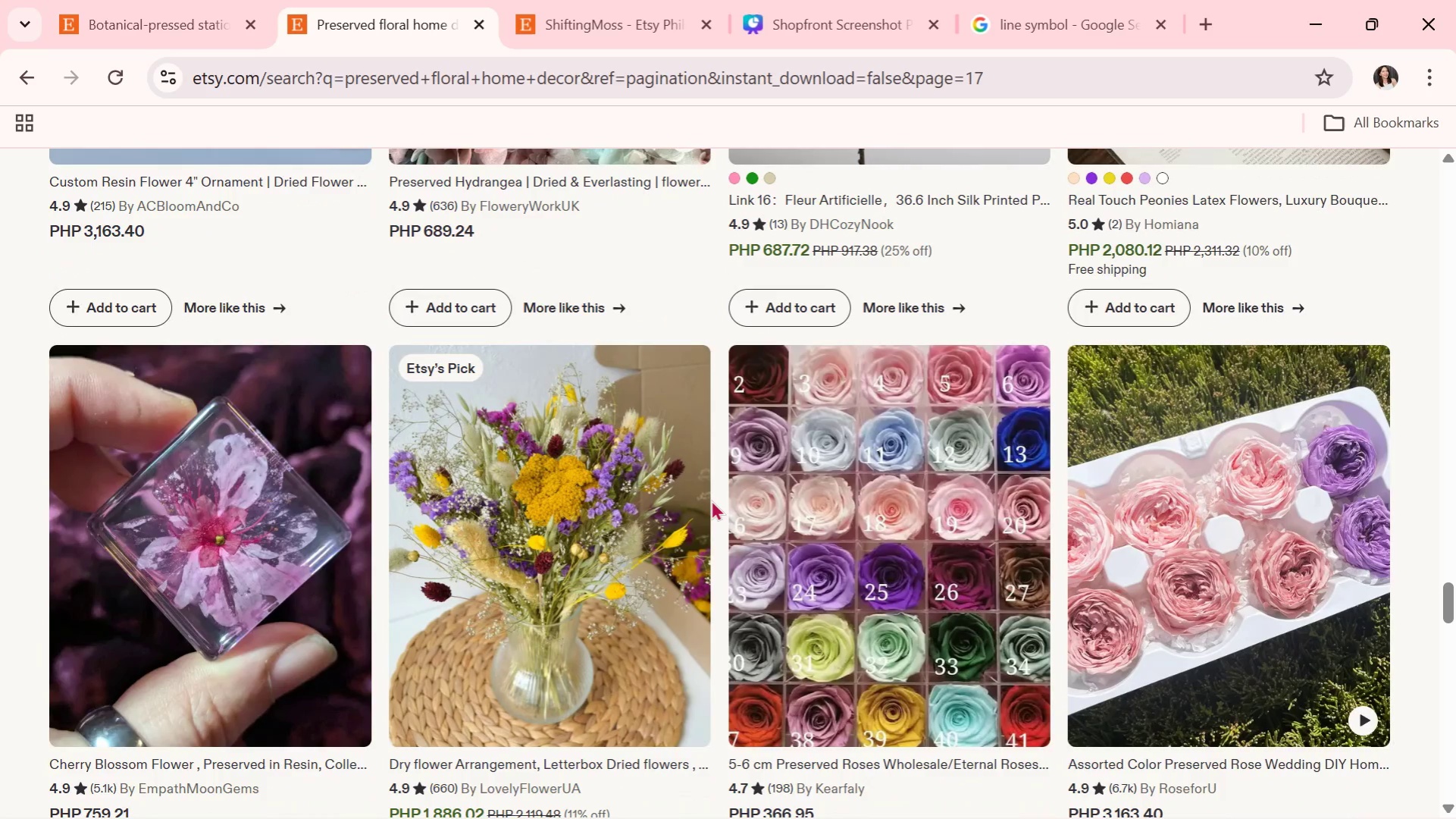 
wait(7.56)
 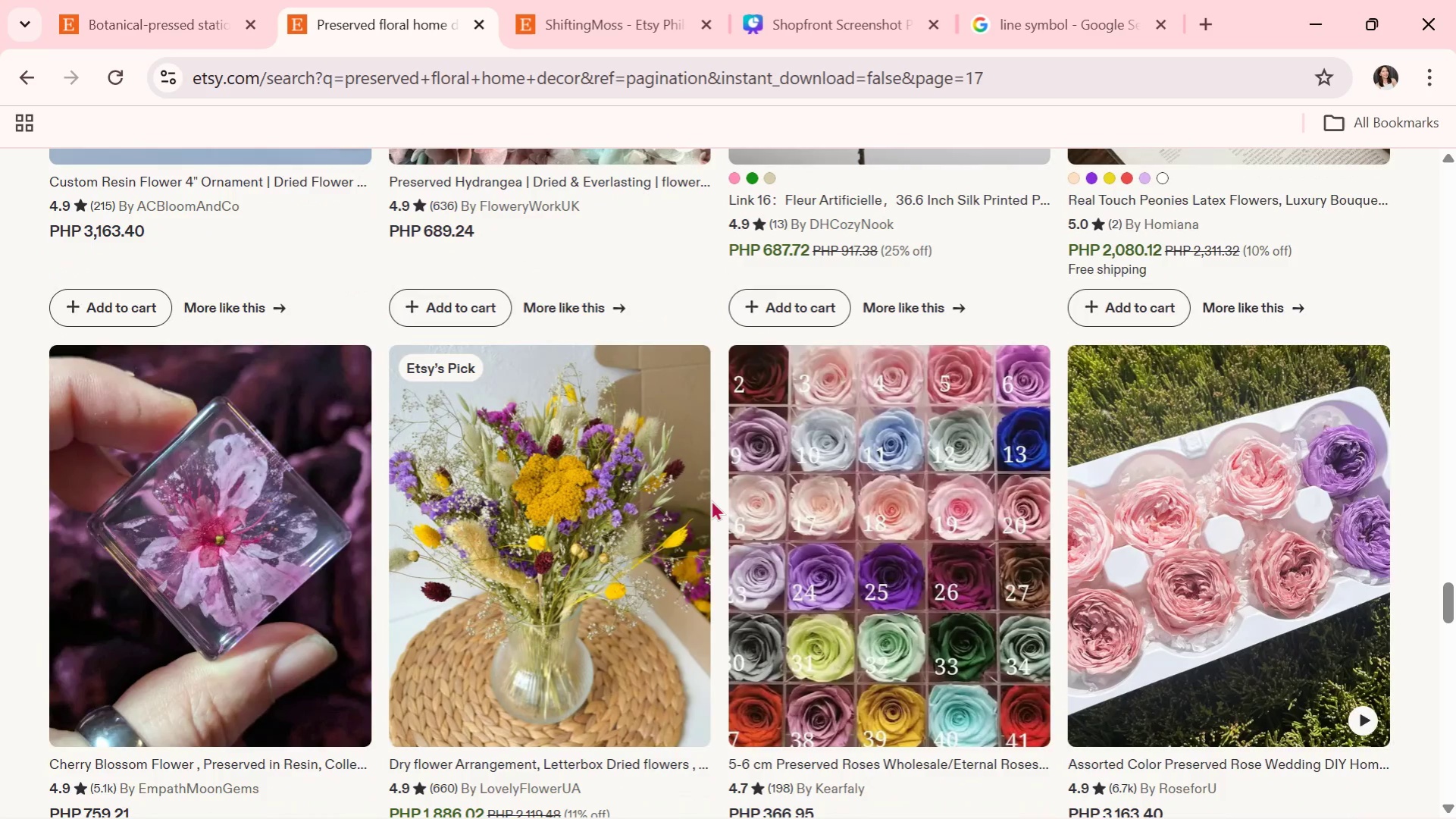 
scroll: coordinate [762, 551], scroll_direction: down, amount: 12.0
 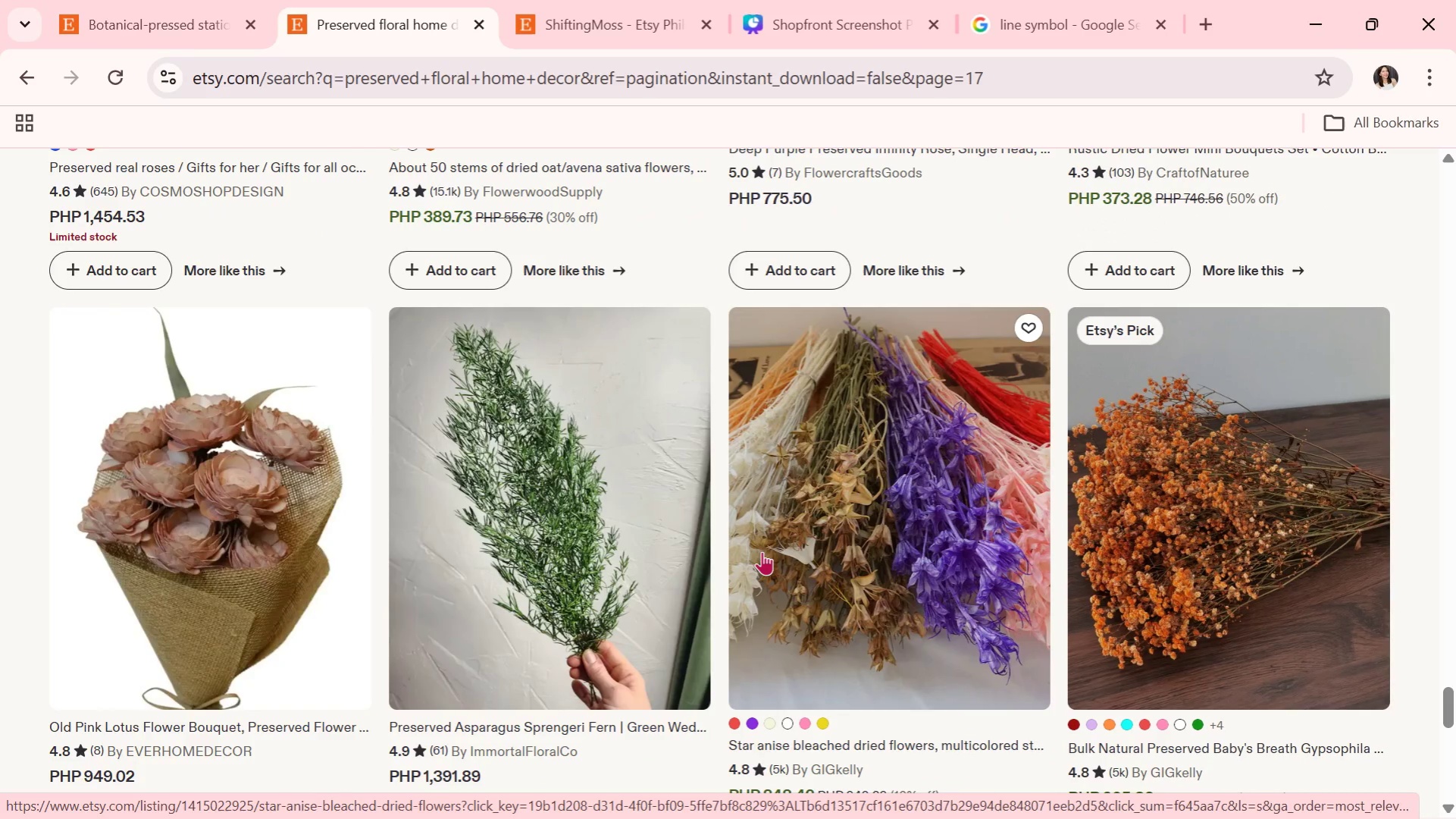 
wait(7.55)
 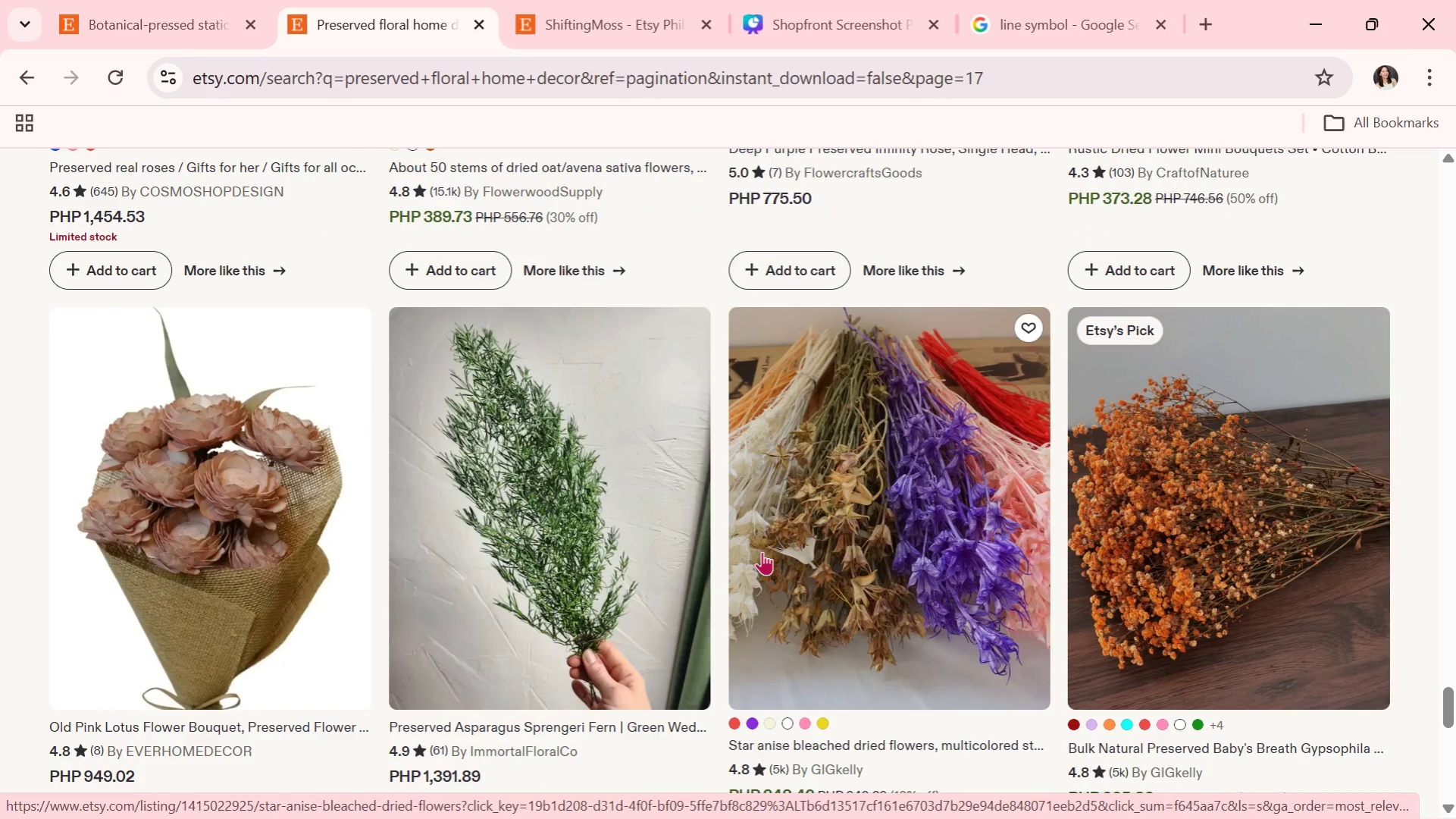 
scroll: coordinate [761, 549], scroll_direction: down, amount: 1.0
 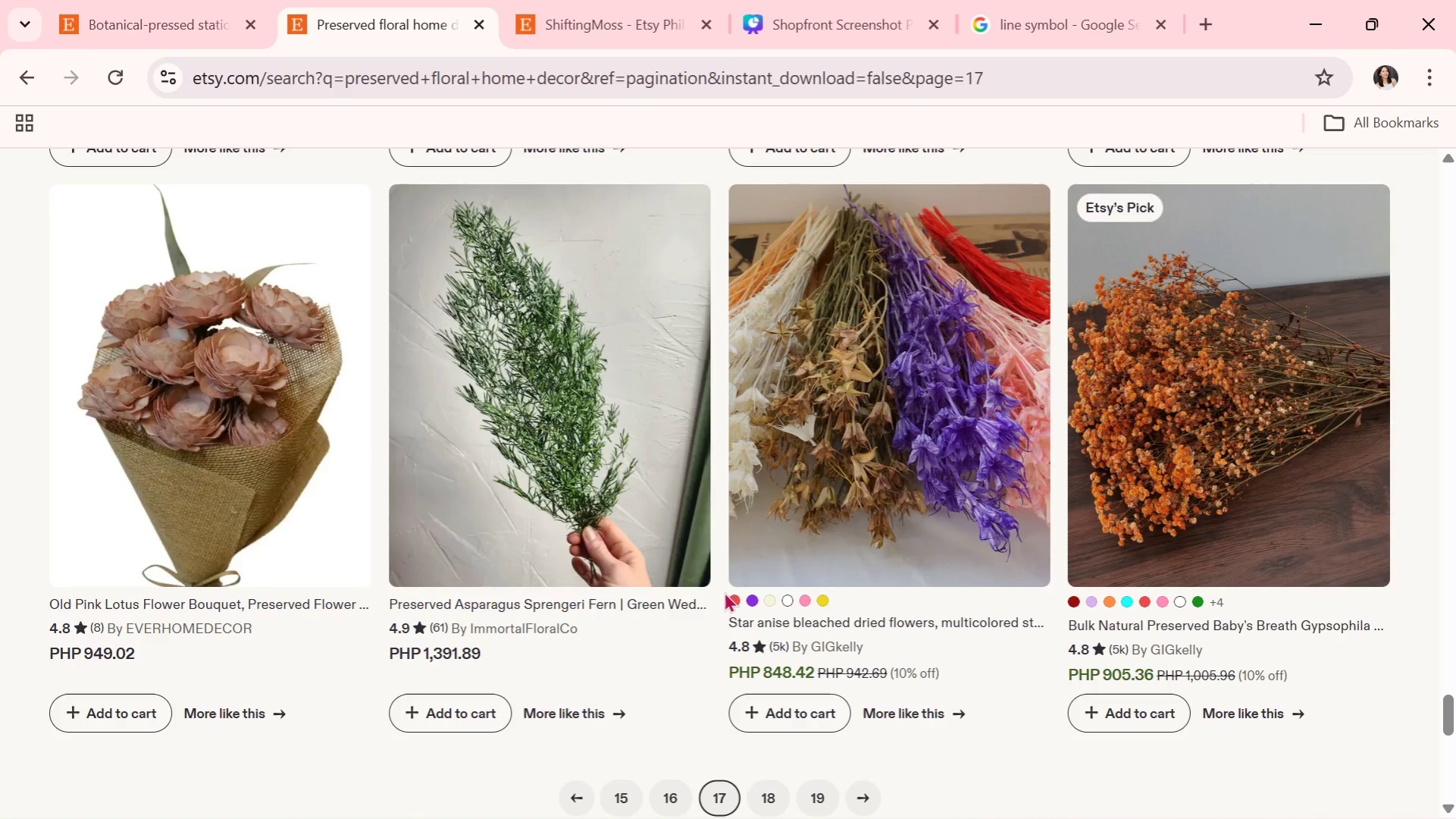 
wait(8.69)
 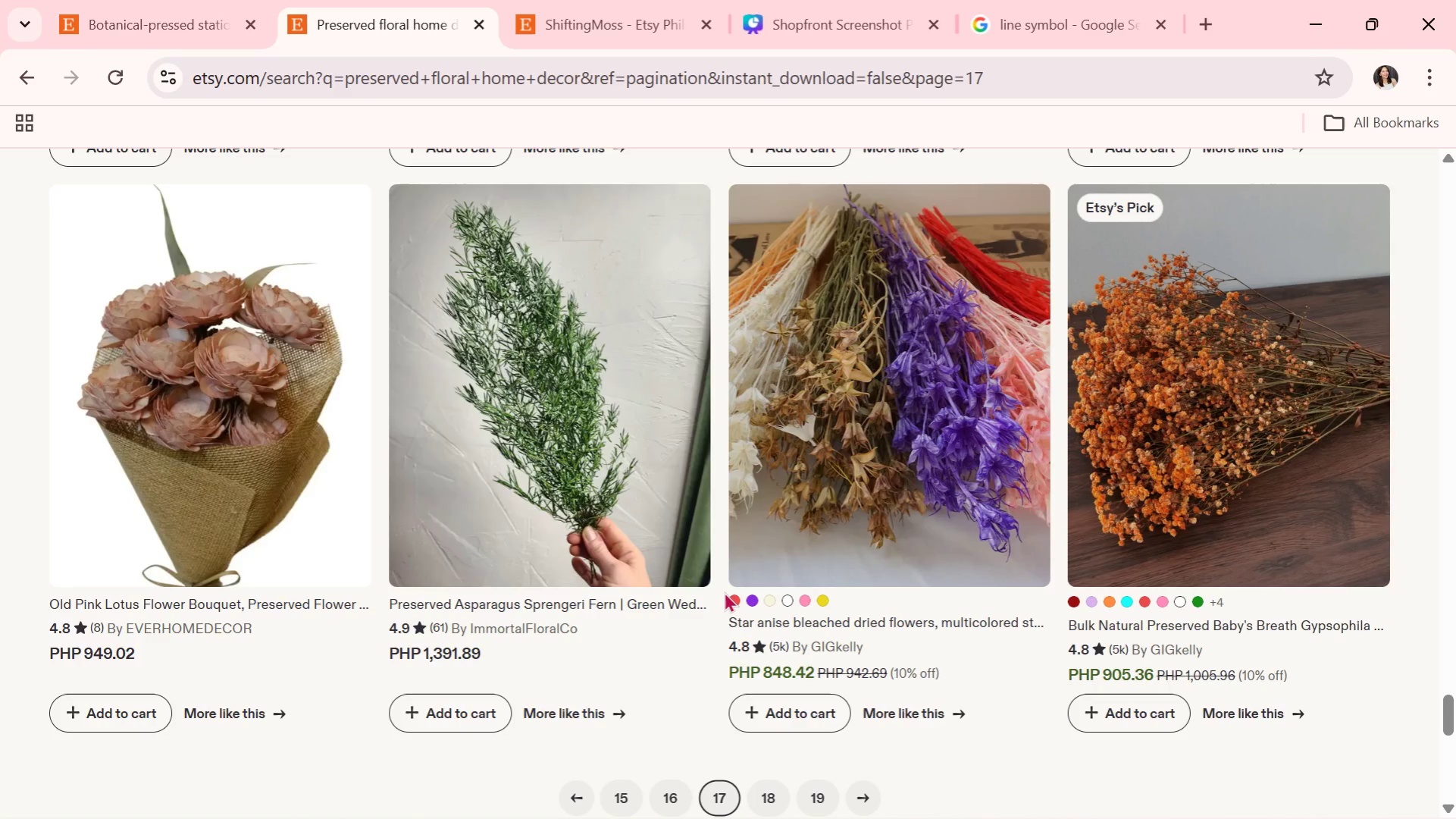 
scroll: coordinate [712, 598], scroll_direction: down, amount: 1.0
 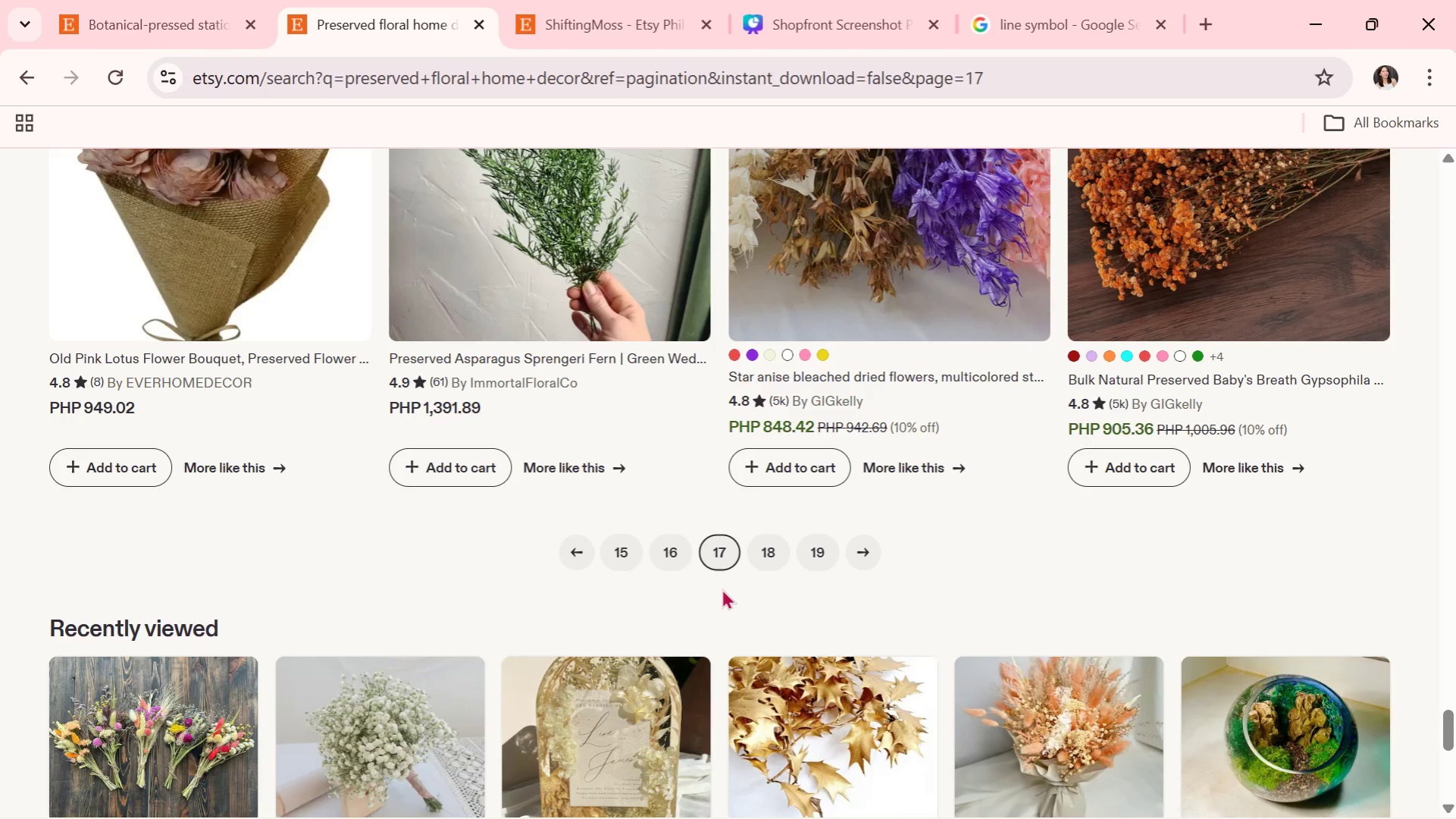 
wait(6.86)
 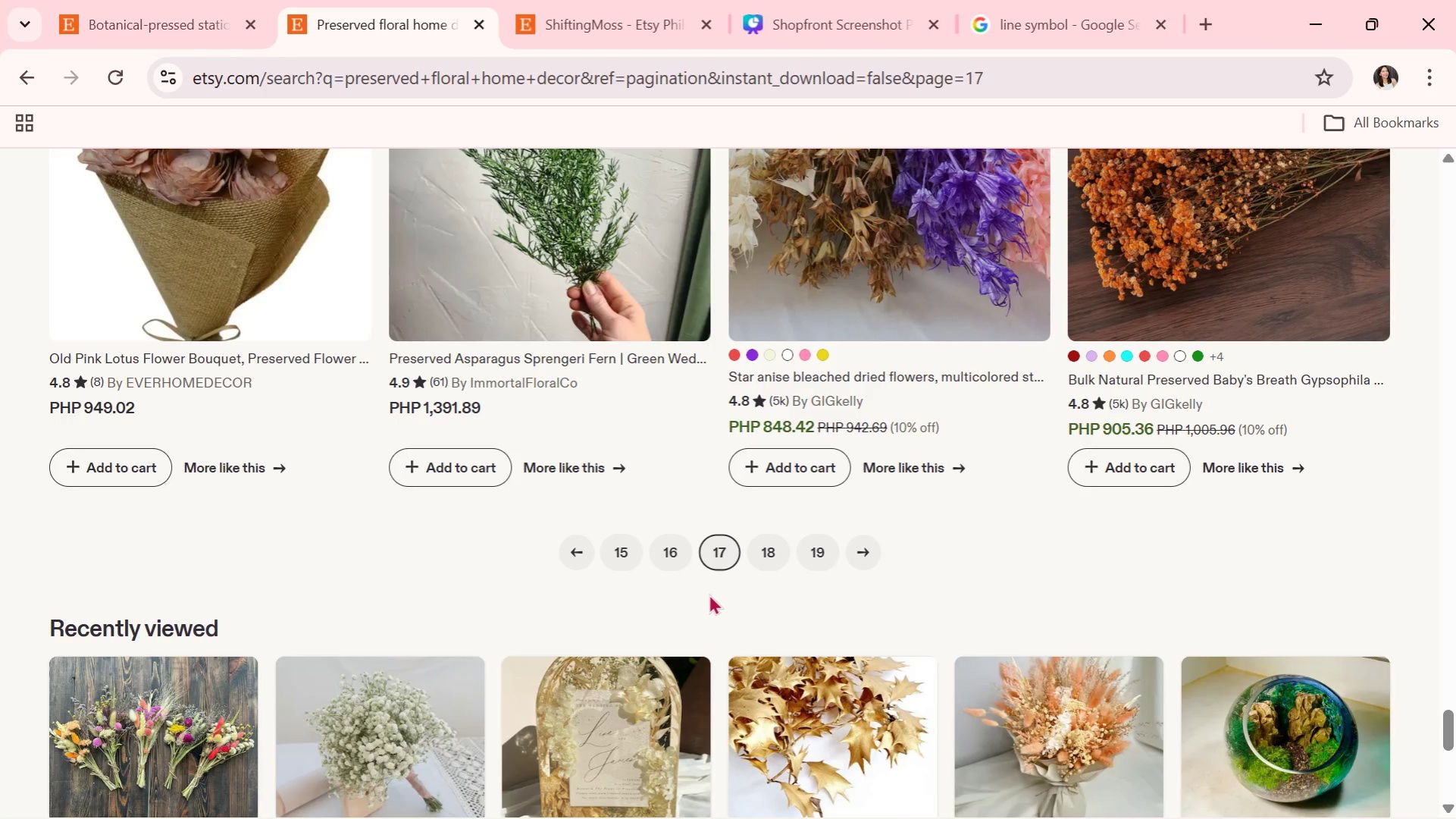 
scroll: coordinate [729, 573], scroll_direction: down, amount: 2.0
 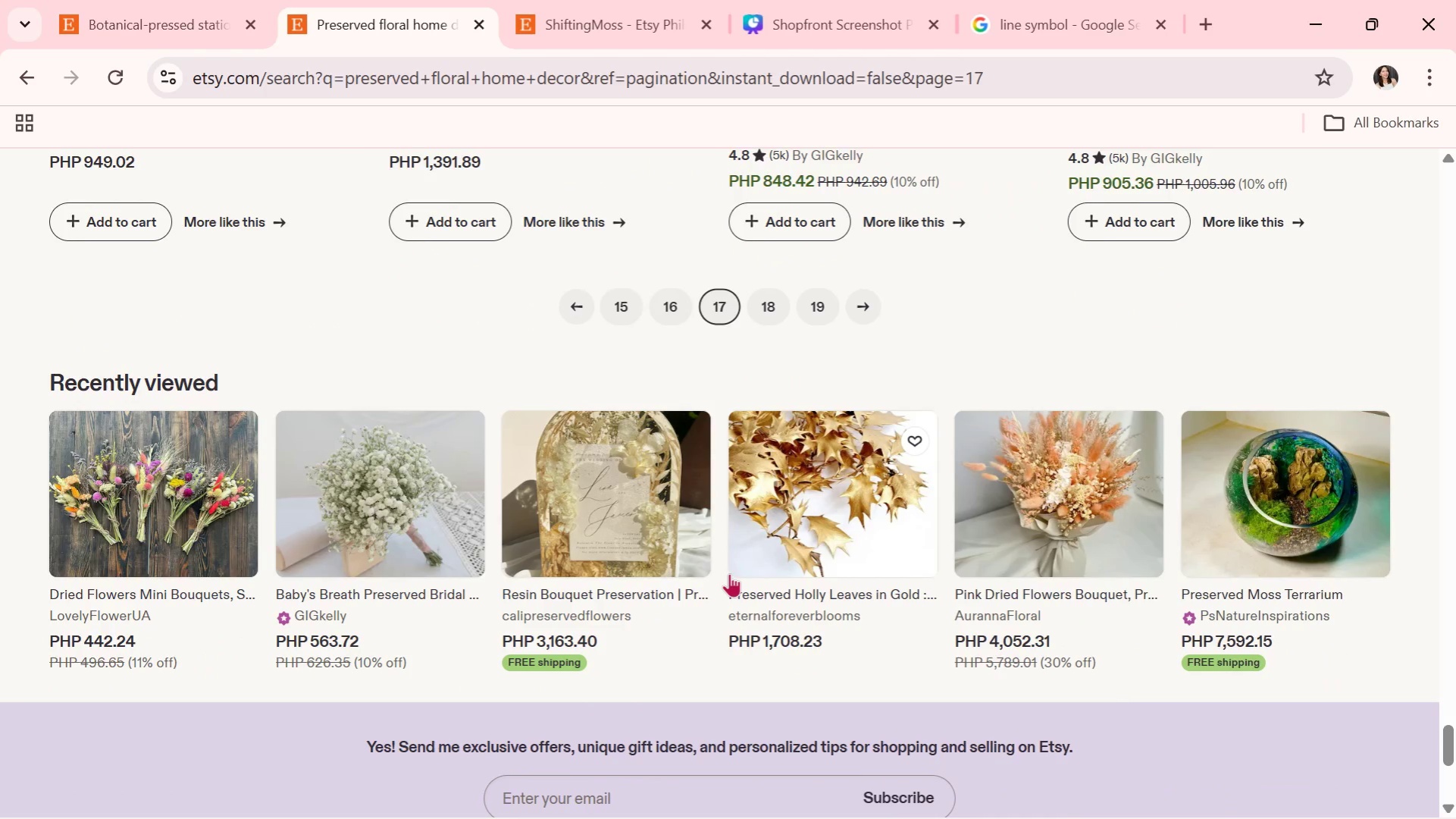 
scroll: coordinate [729, 573], scroll_direction: up, amount: 3.0
 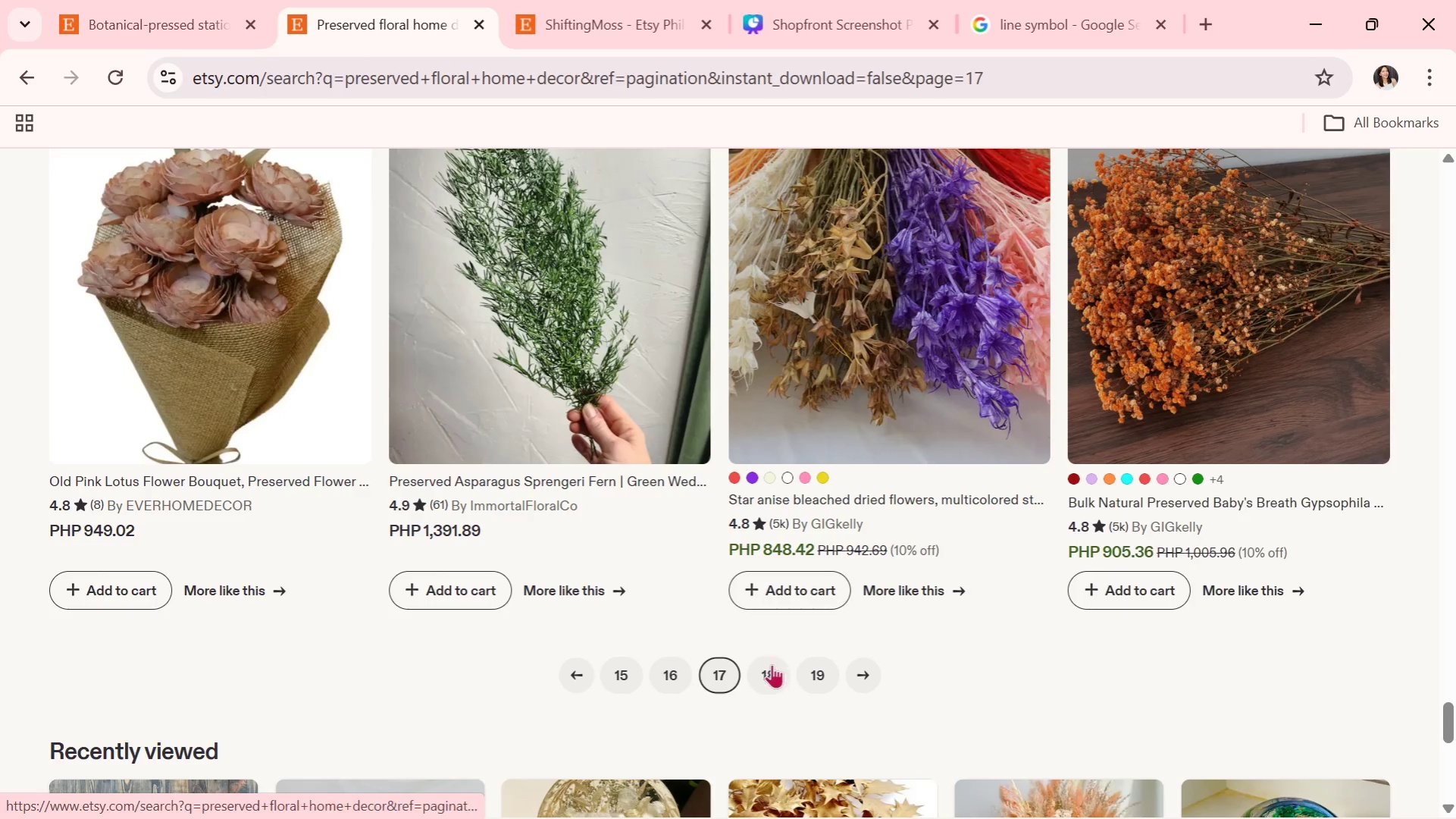 
left_click([773, 673])
 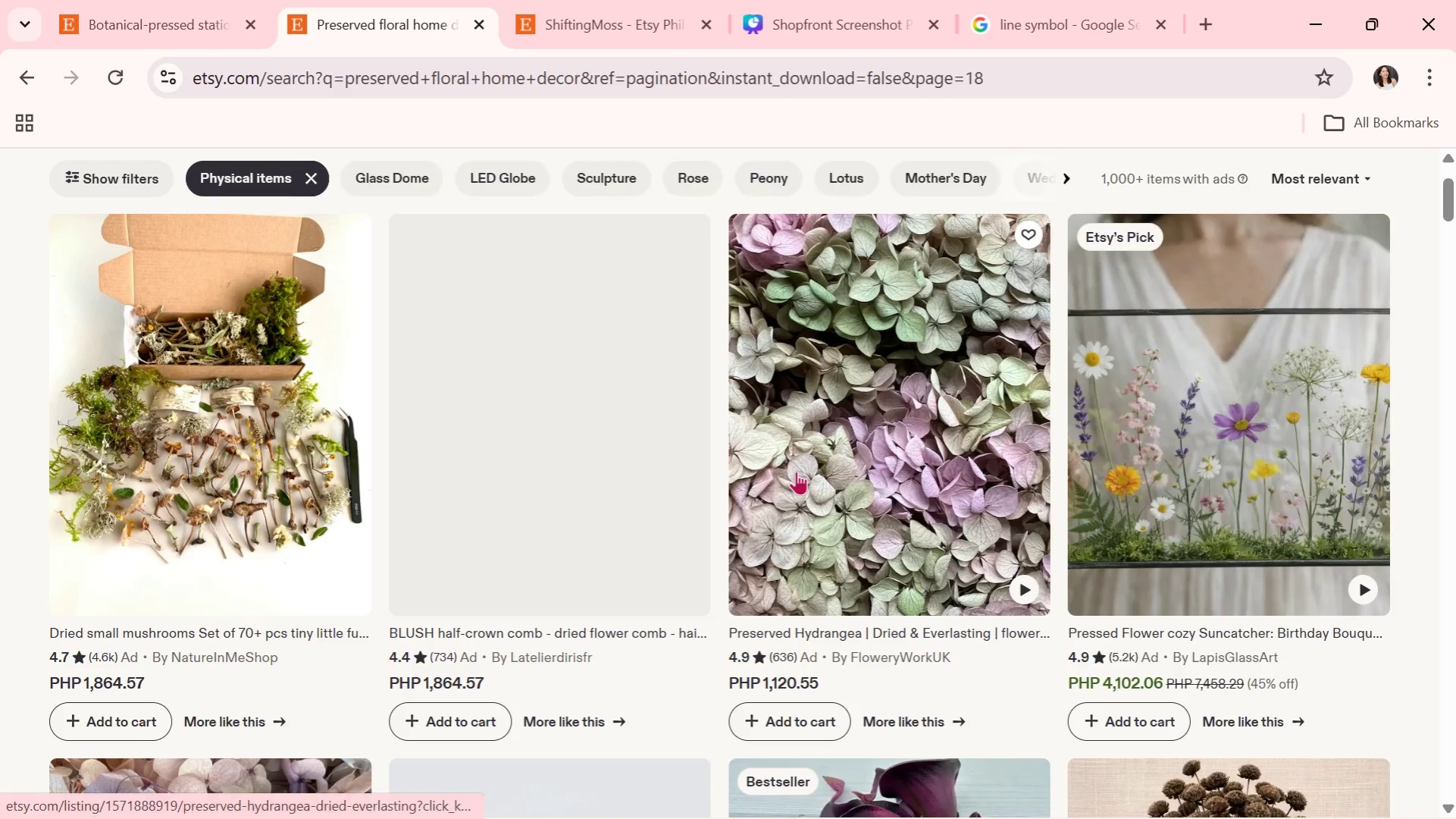 
mouse_move([767, 478])
 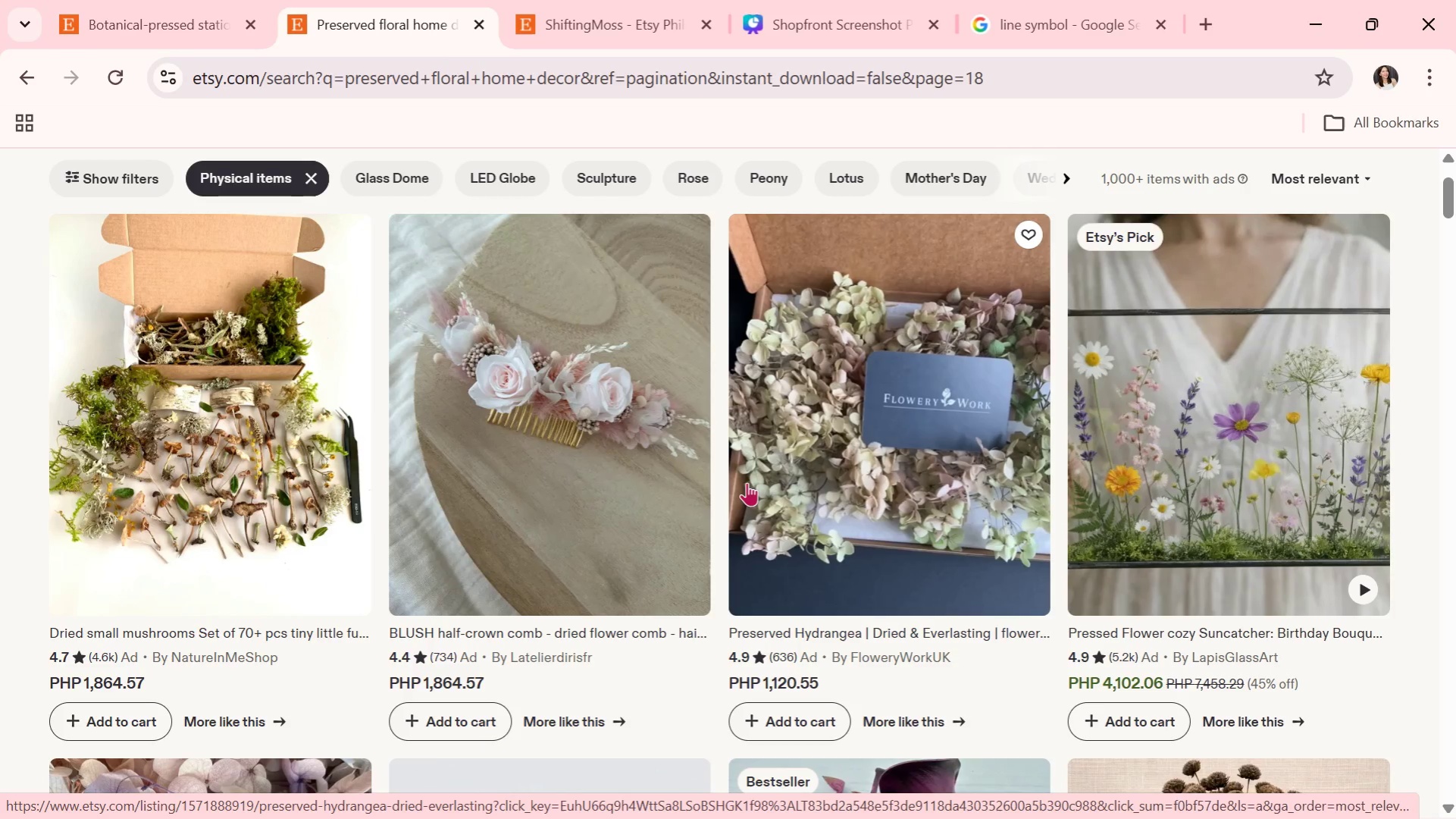 
scroll: coordinate [572, 585], scroll_direction: down, amount: 6.0
 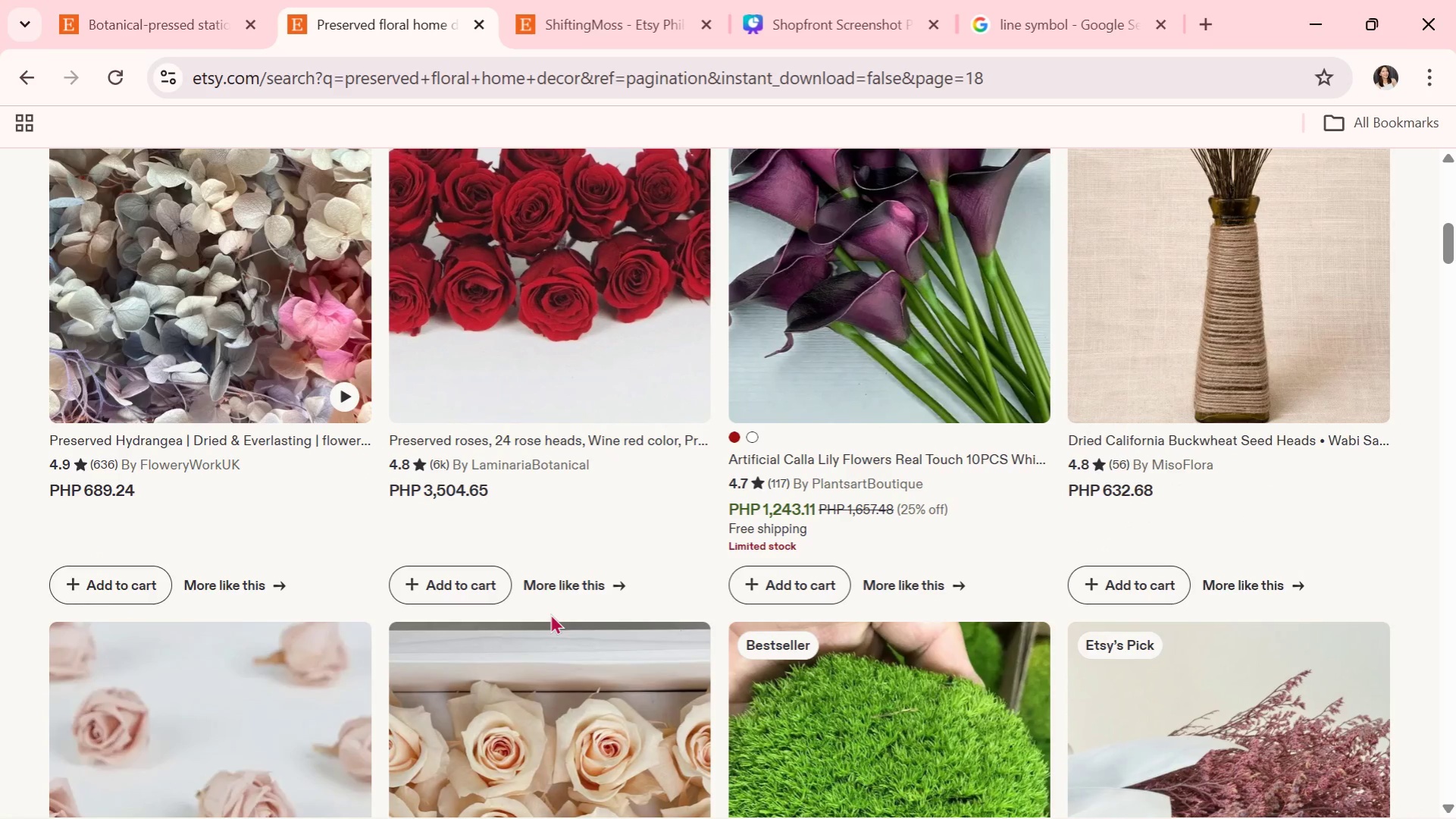 
wait(8.48)
 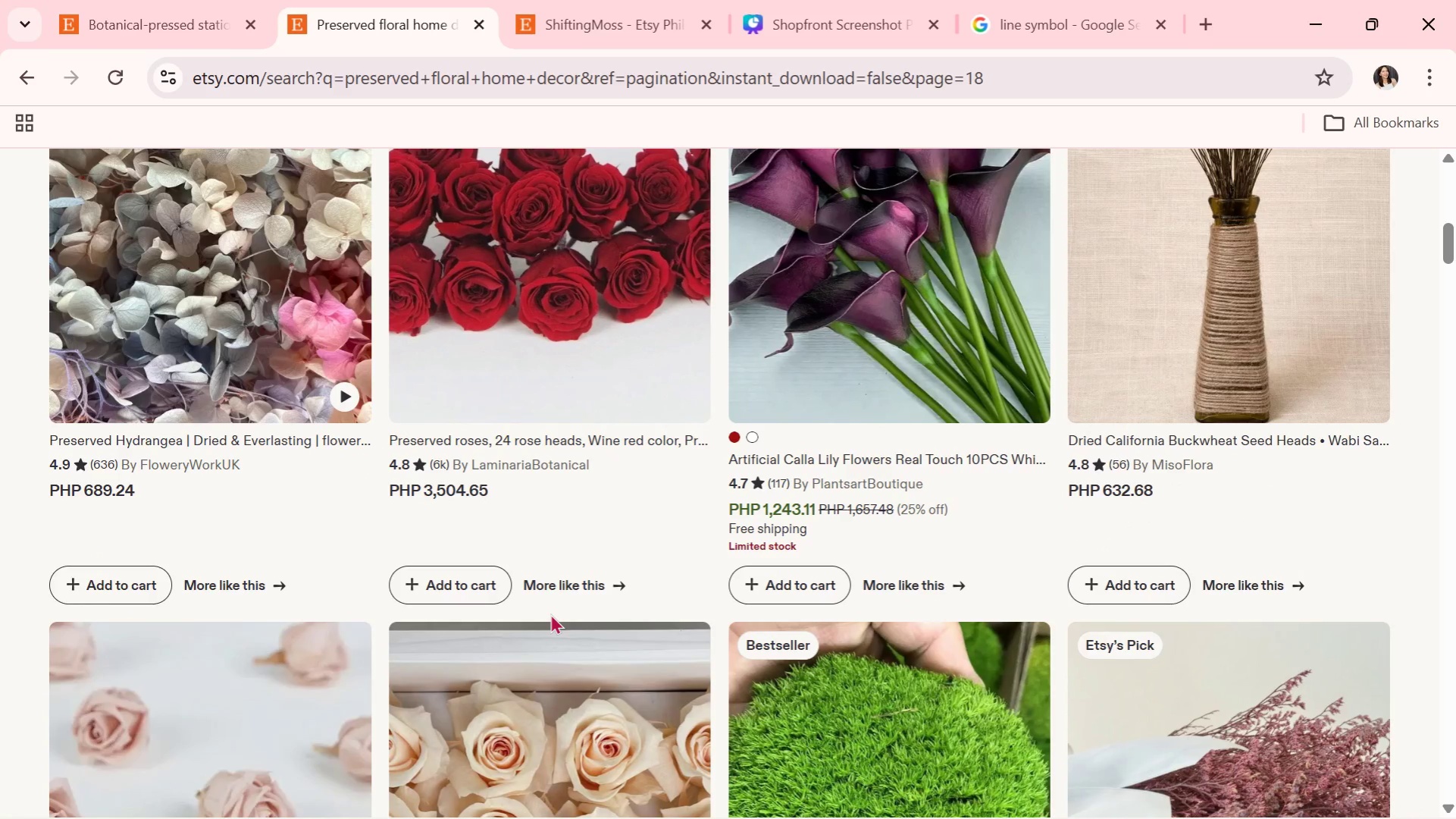 
scroll: coordinate [630, 510], scroll_direction: down, amount: 5.0
 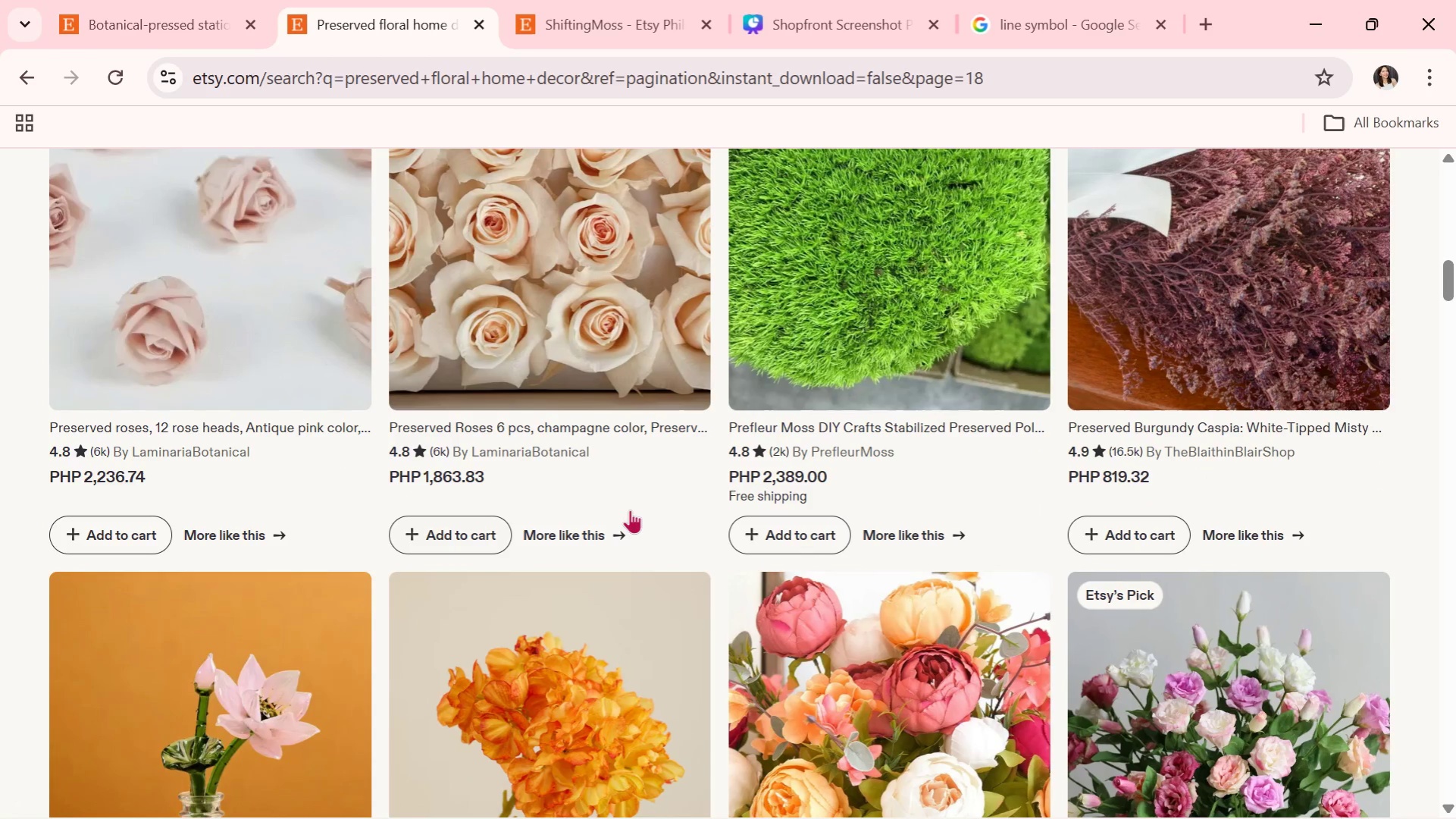 
wait(5.14)
 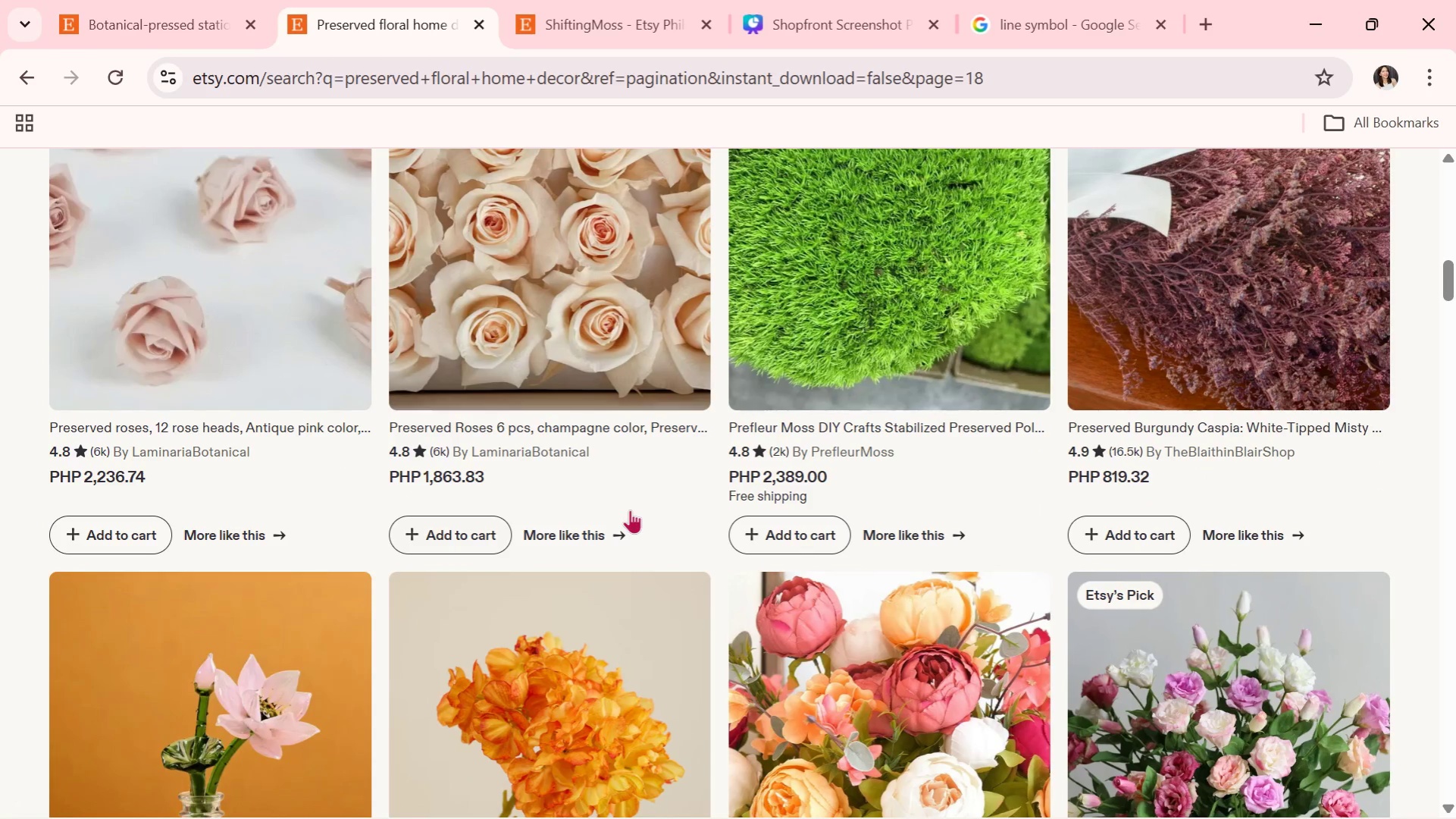 
scroll: coordinate [630, 510], scroll_direction: down, amount: 3.0
 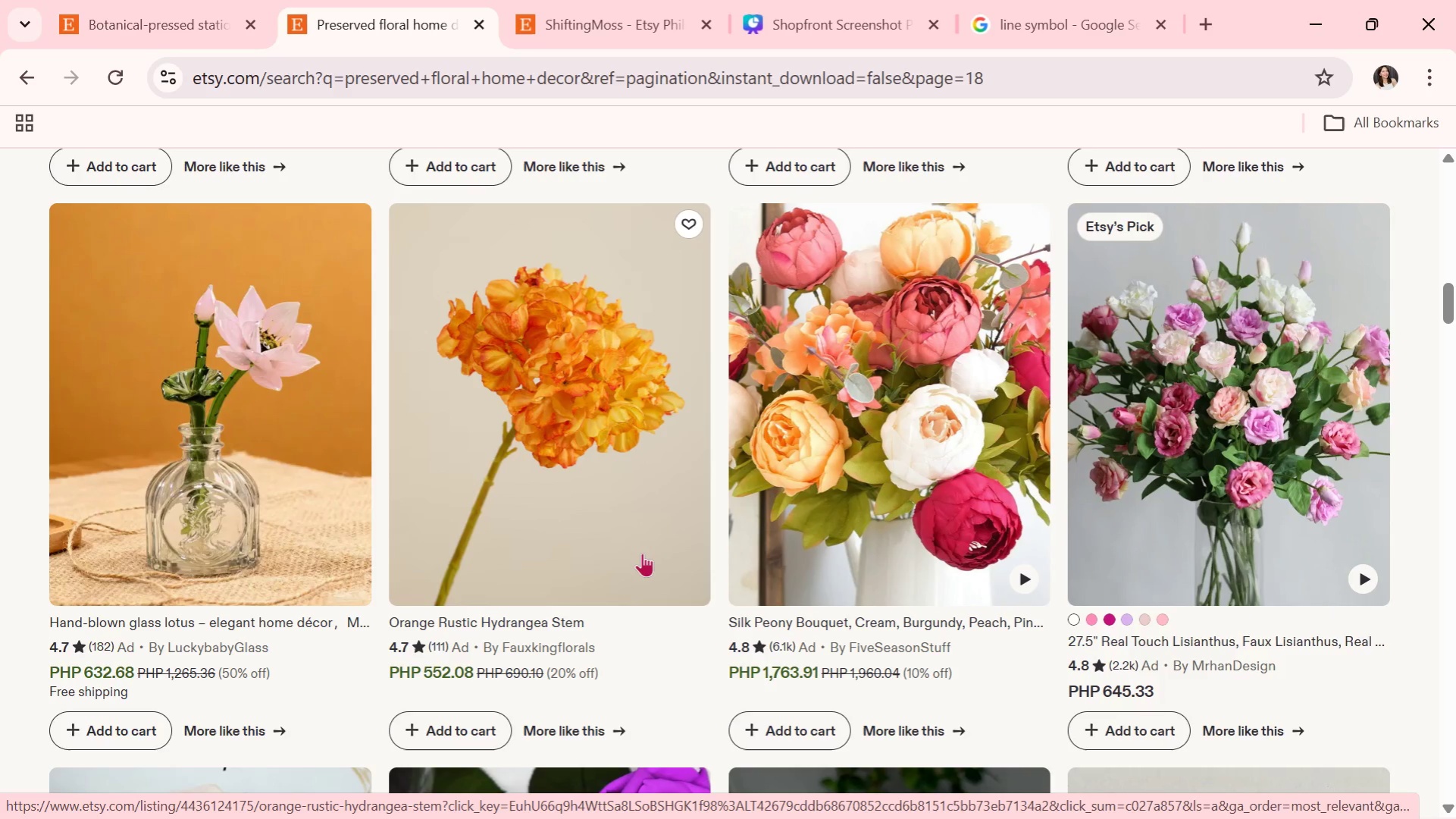 
wait(16.76)
 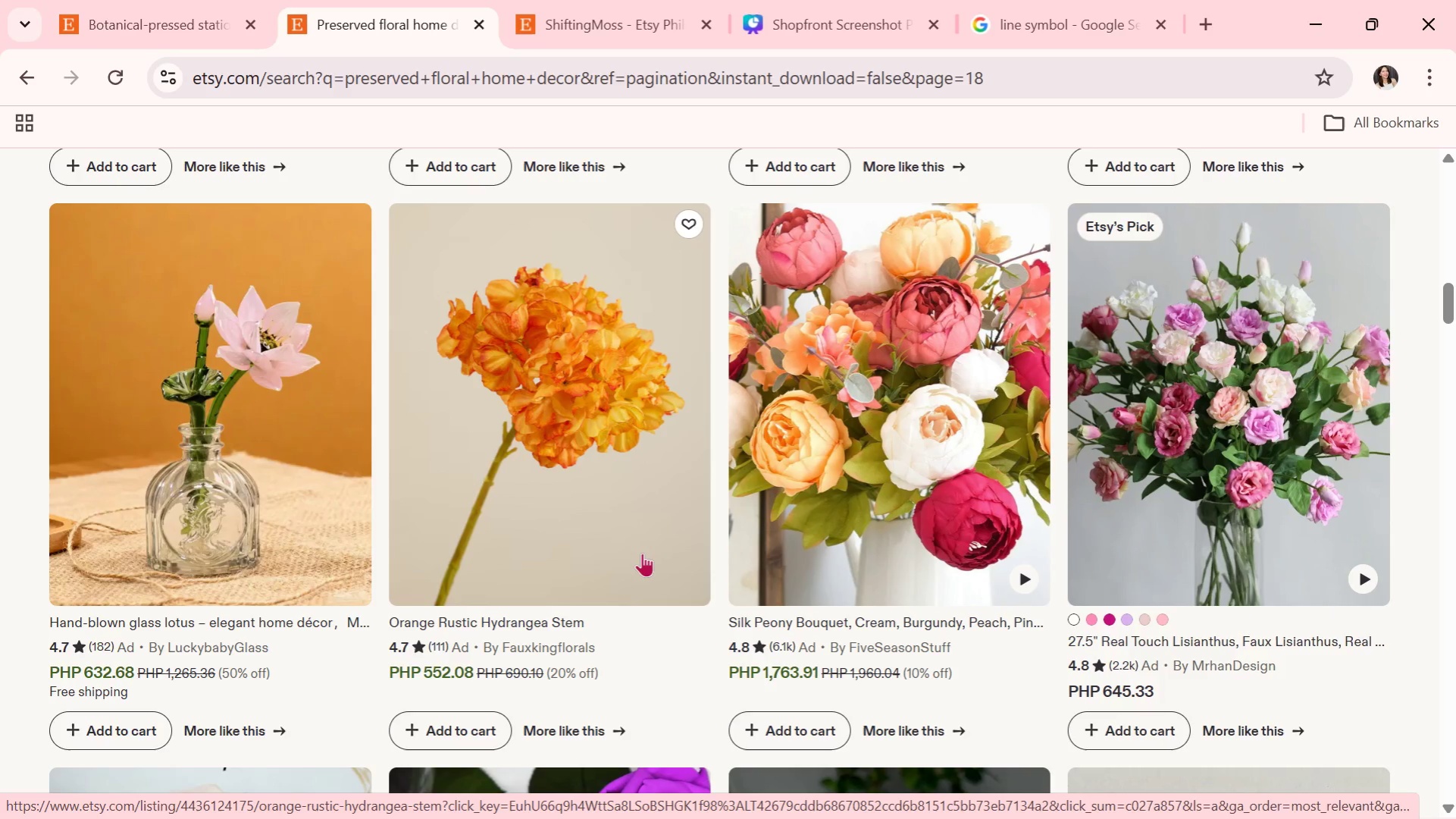 
scroll: coordinate [637, 549], scroll_direction: down, amount: 1.0
 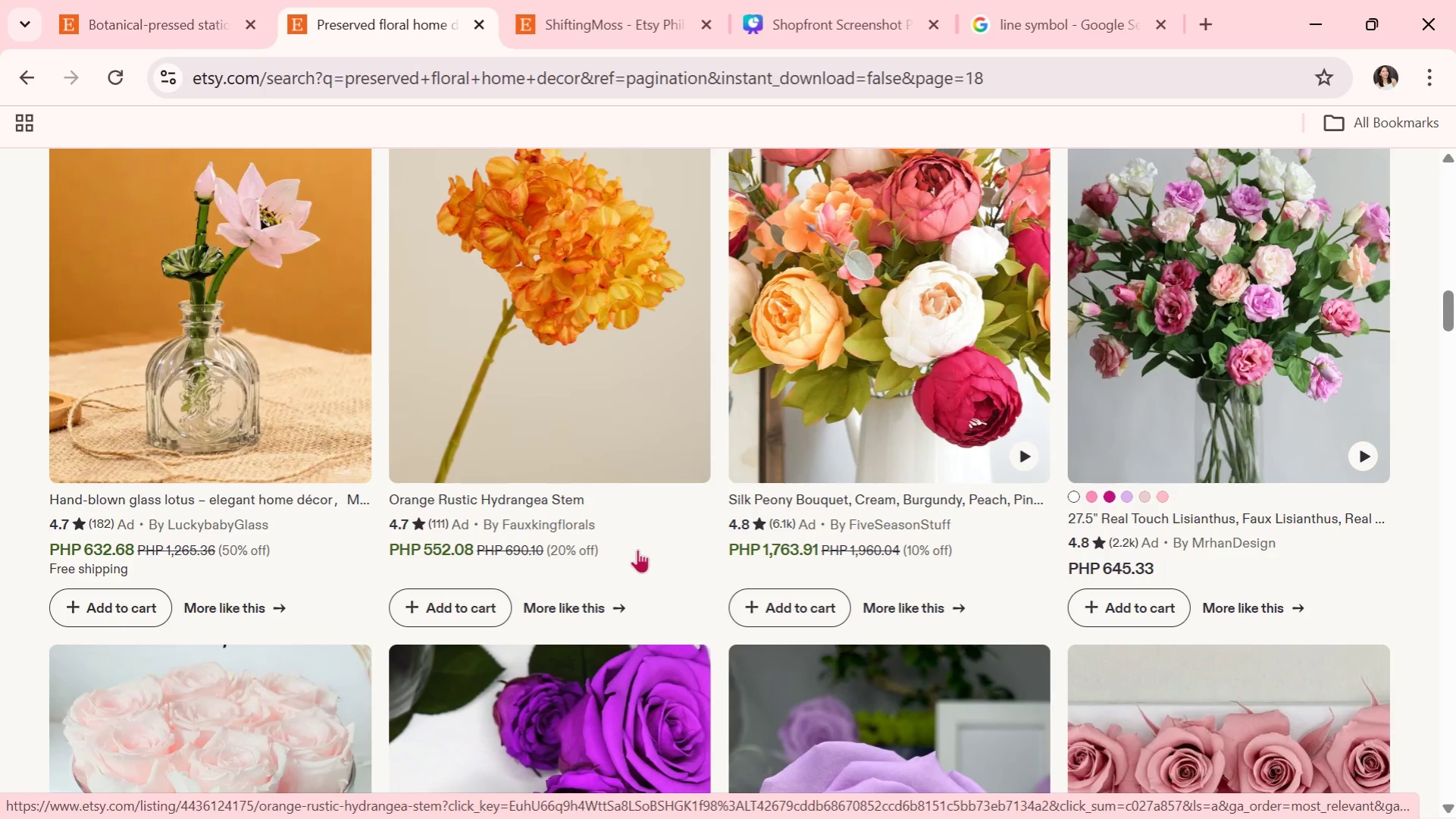 
wait(6.5)
 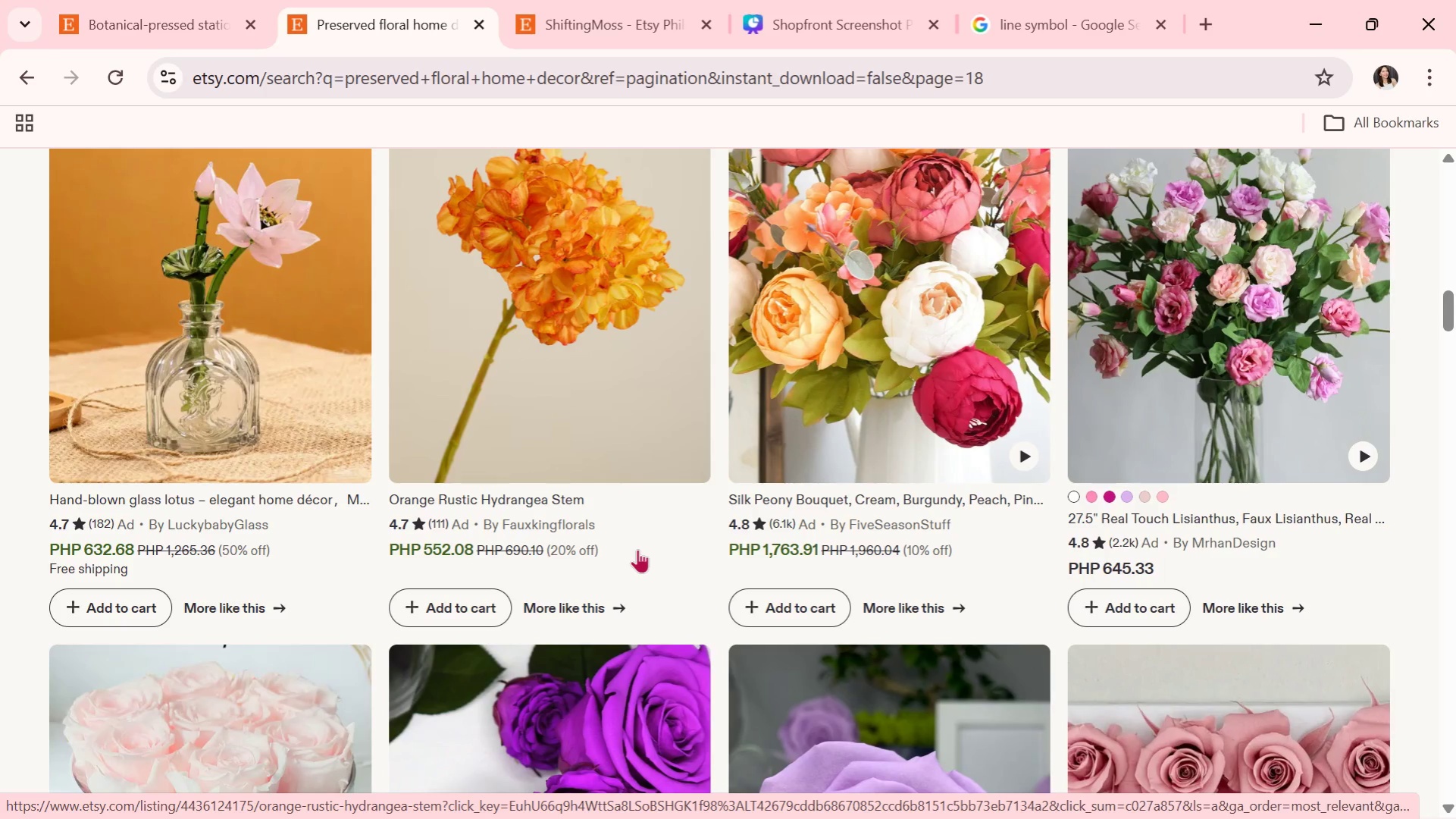 
scroll: coordinate [637, 549], scroll_direction: down, amount: 3.0
 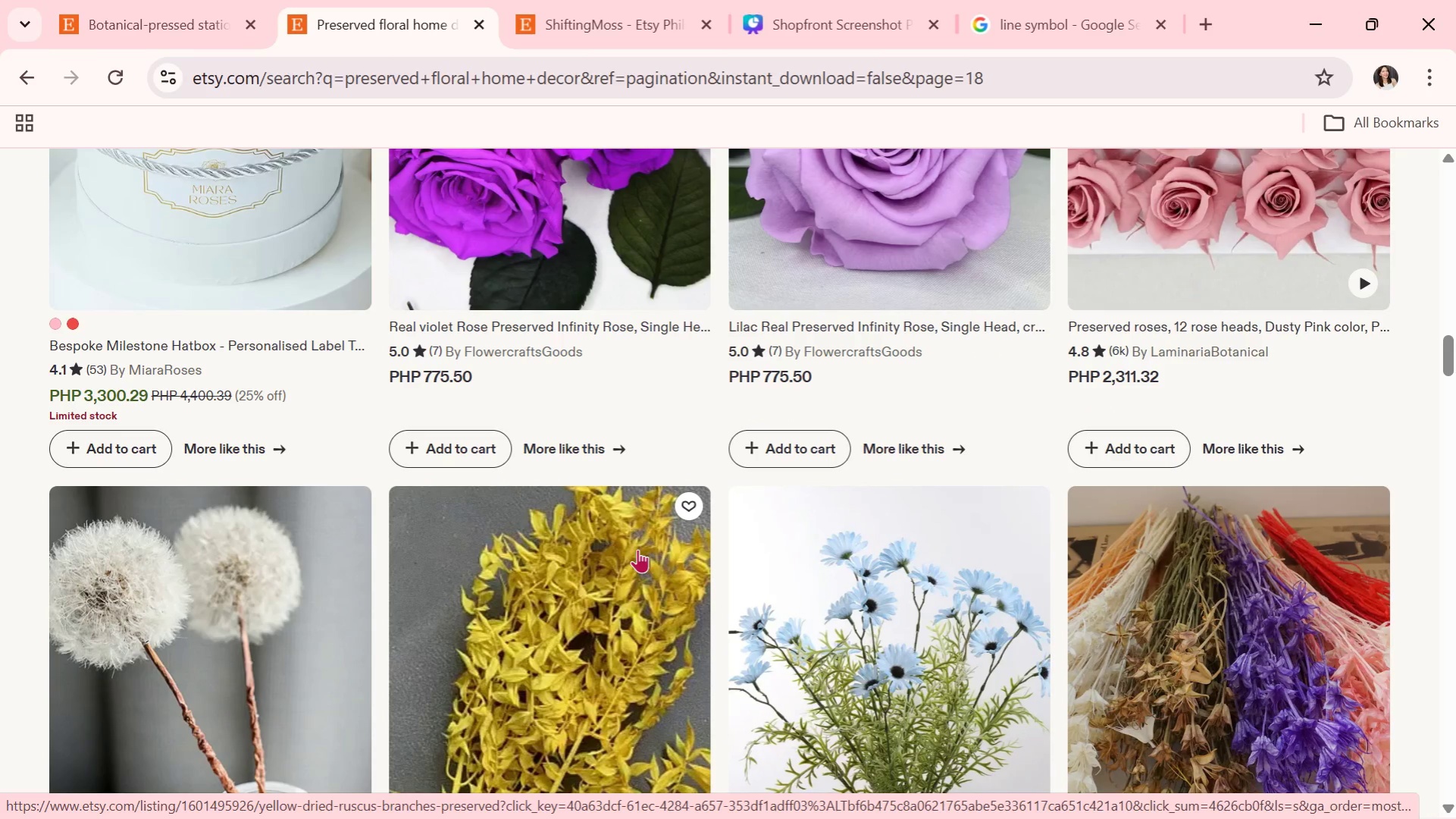 
wait(16.16)
 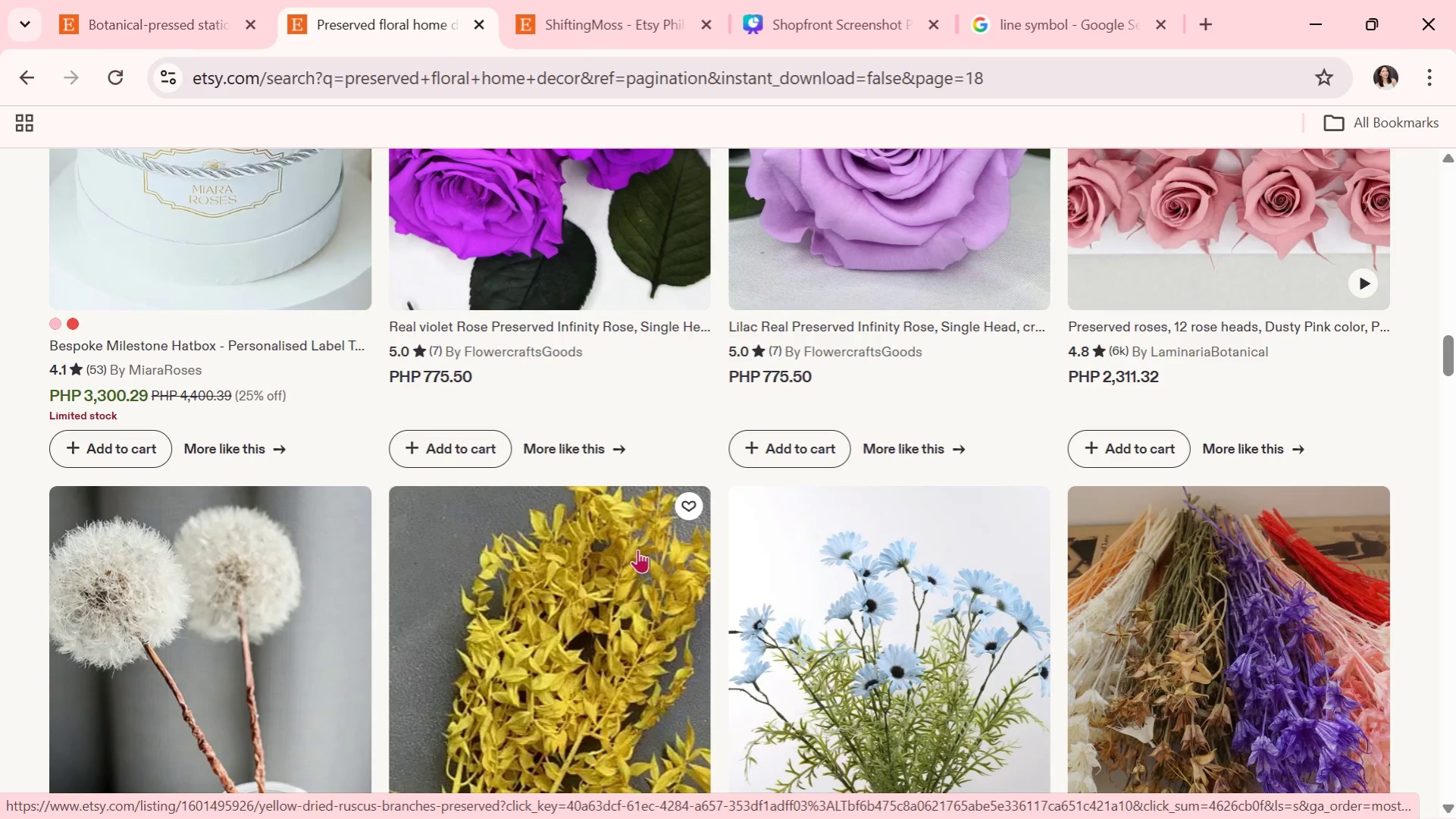 
scroll: coordinate [910, 582], scroll_direction: down, amount: 12.0
 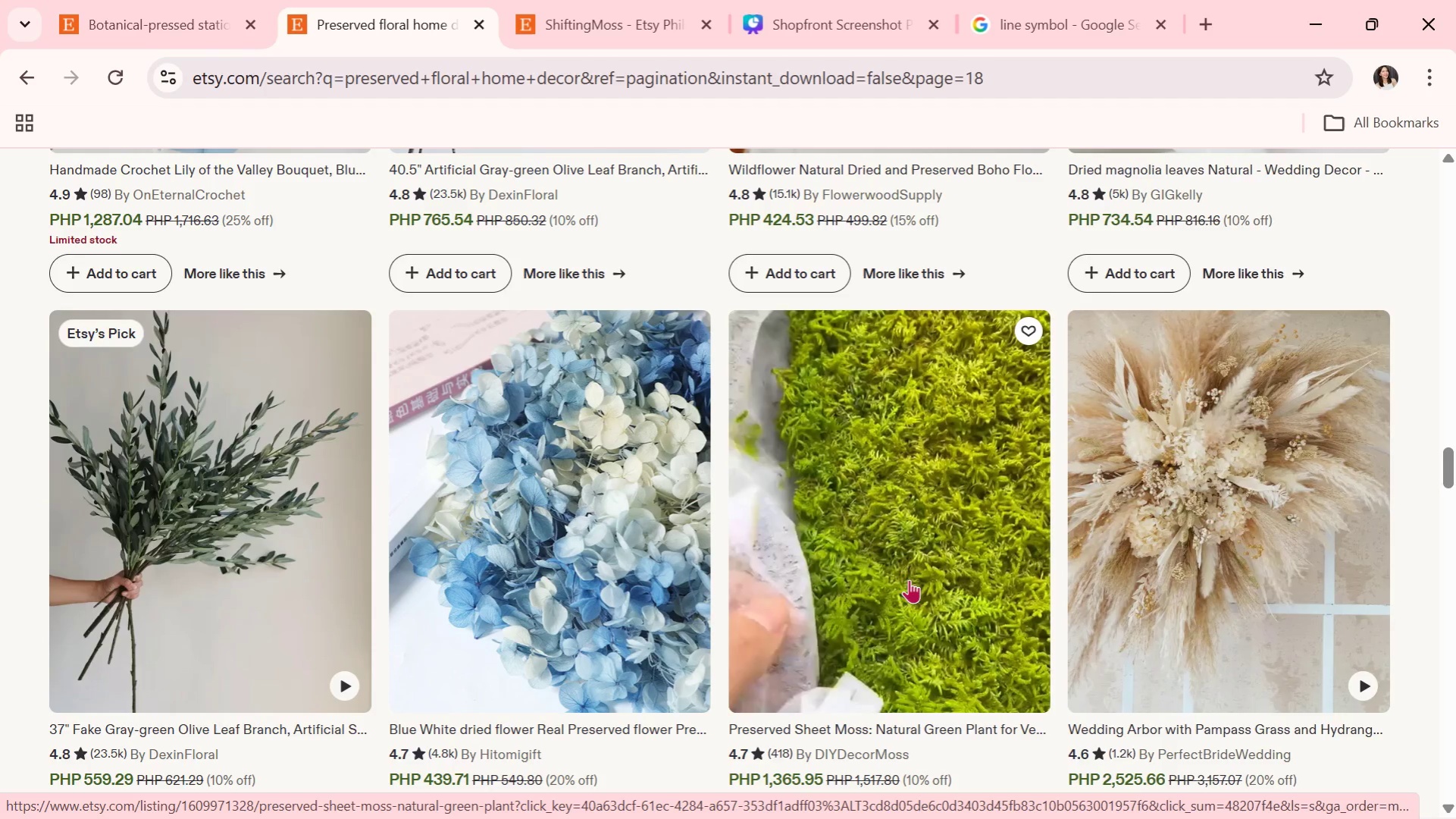 
wait(9.27)
 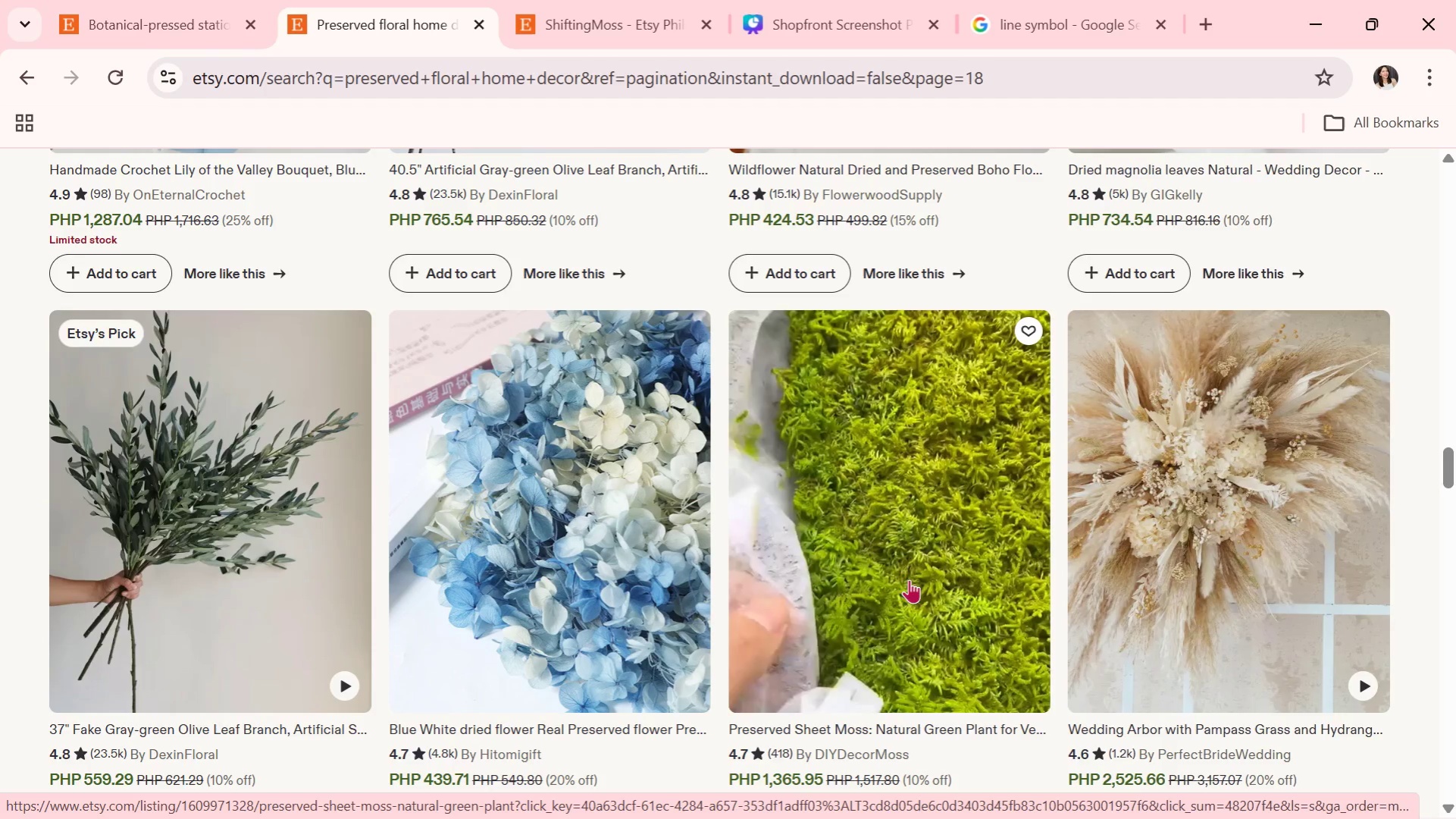 
scroll: coordinate [608, 586], scroll_direction: down, amount: 3.0
 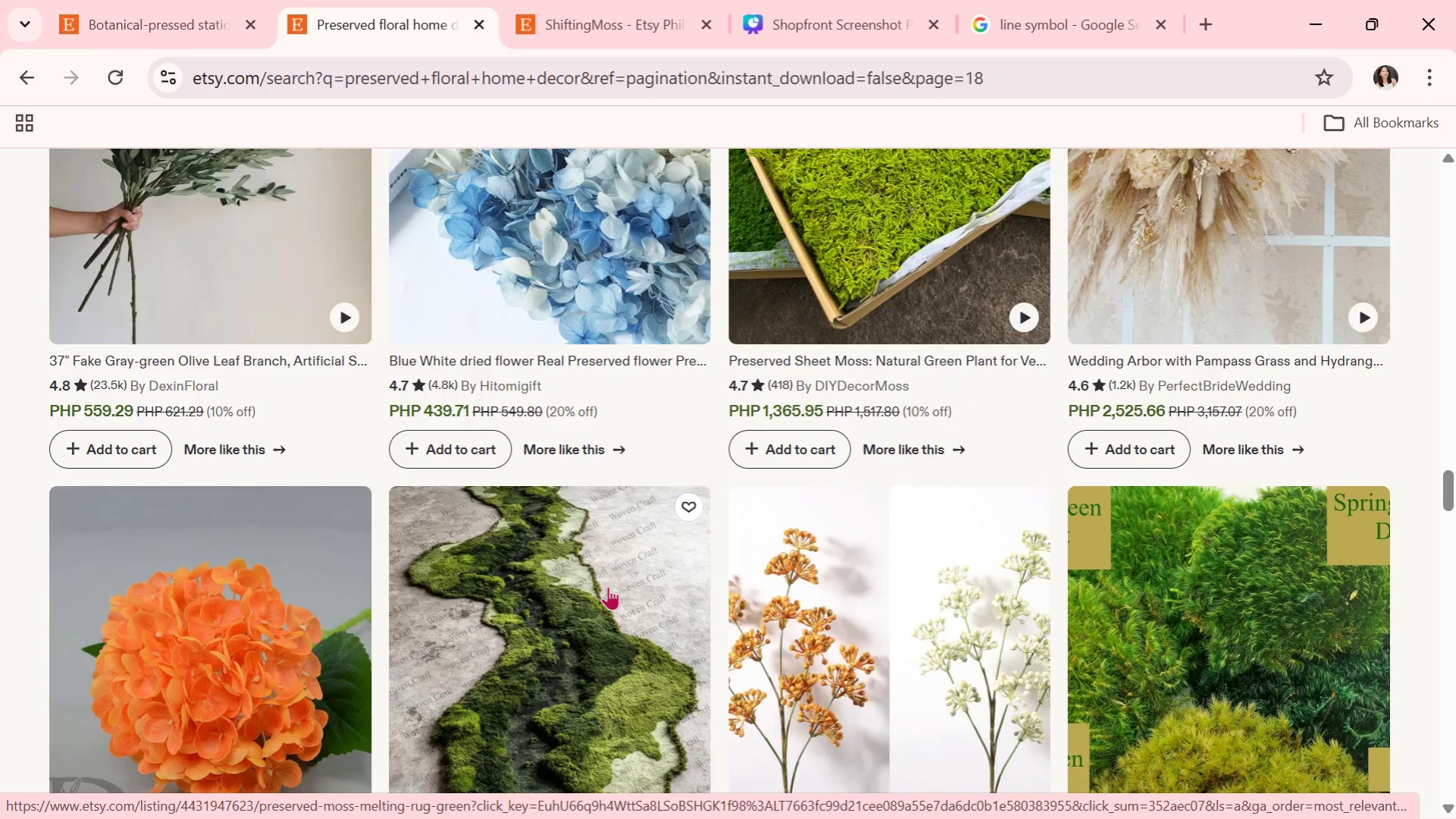 
wait(8.33)
 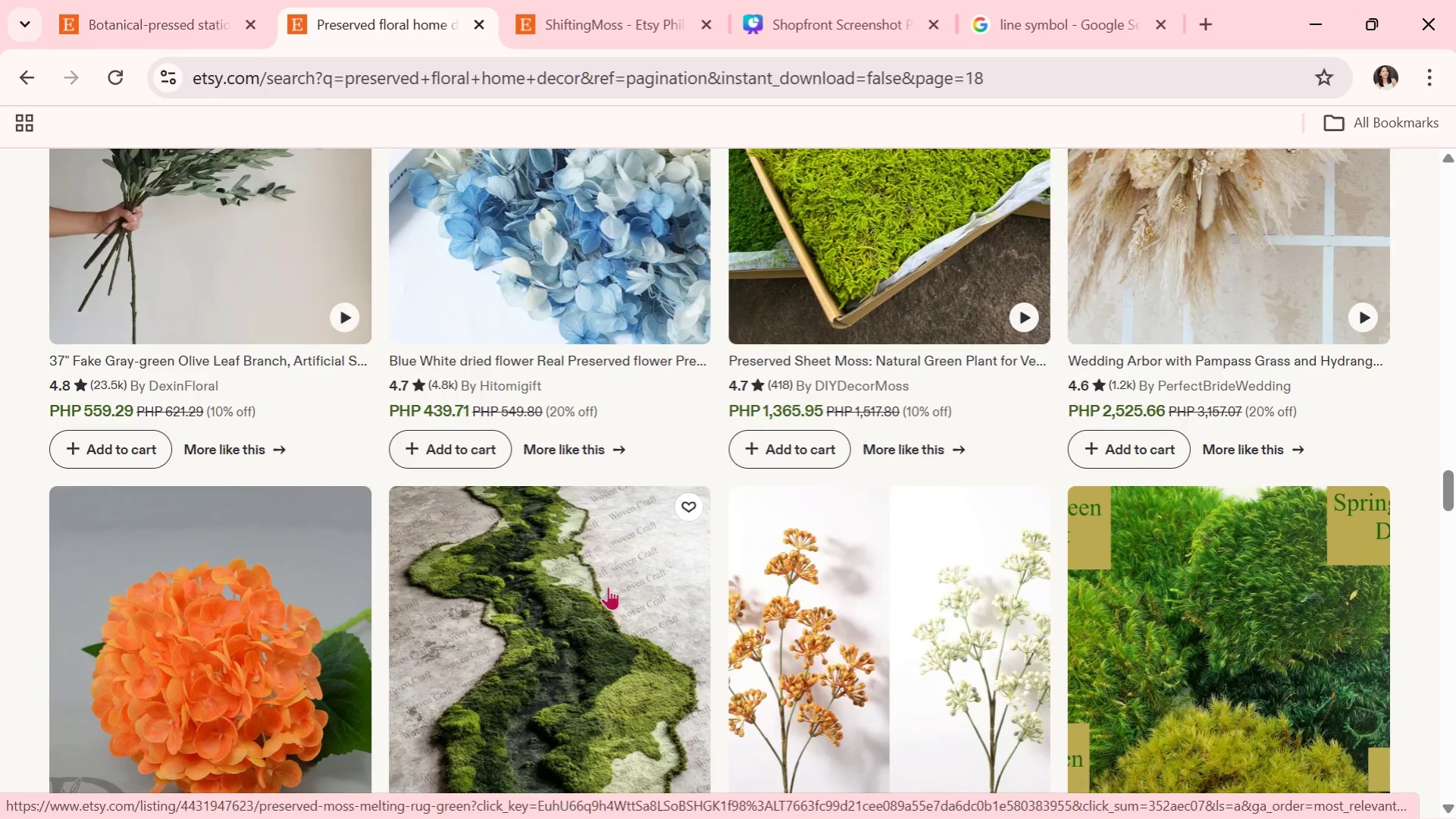 
scroll: coordinate [608, 586], scroll_direction: down, amount: 2.0
 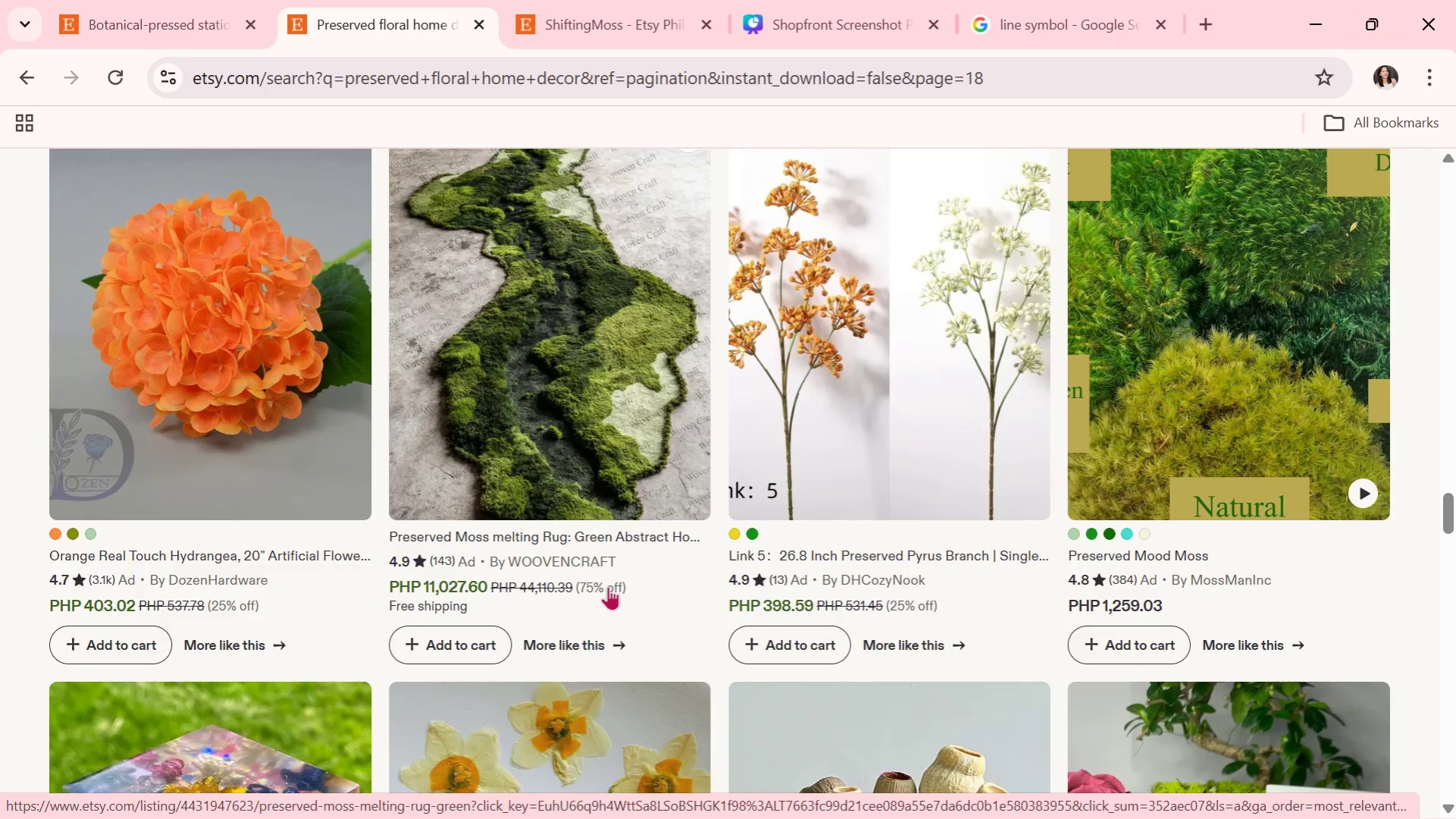 
wait(8.29)
 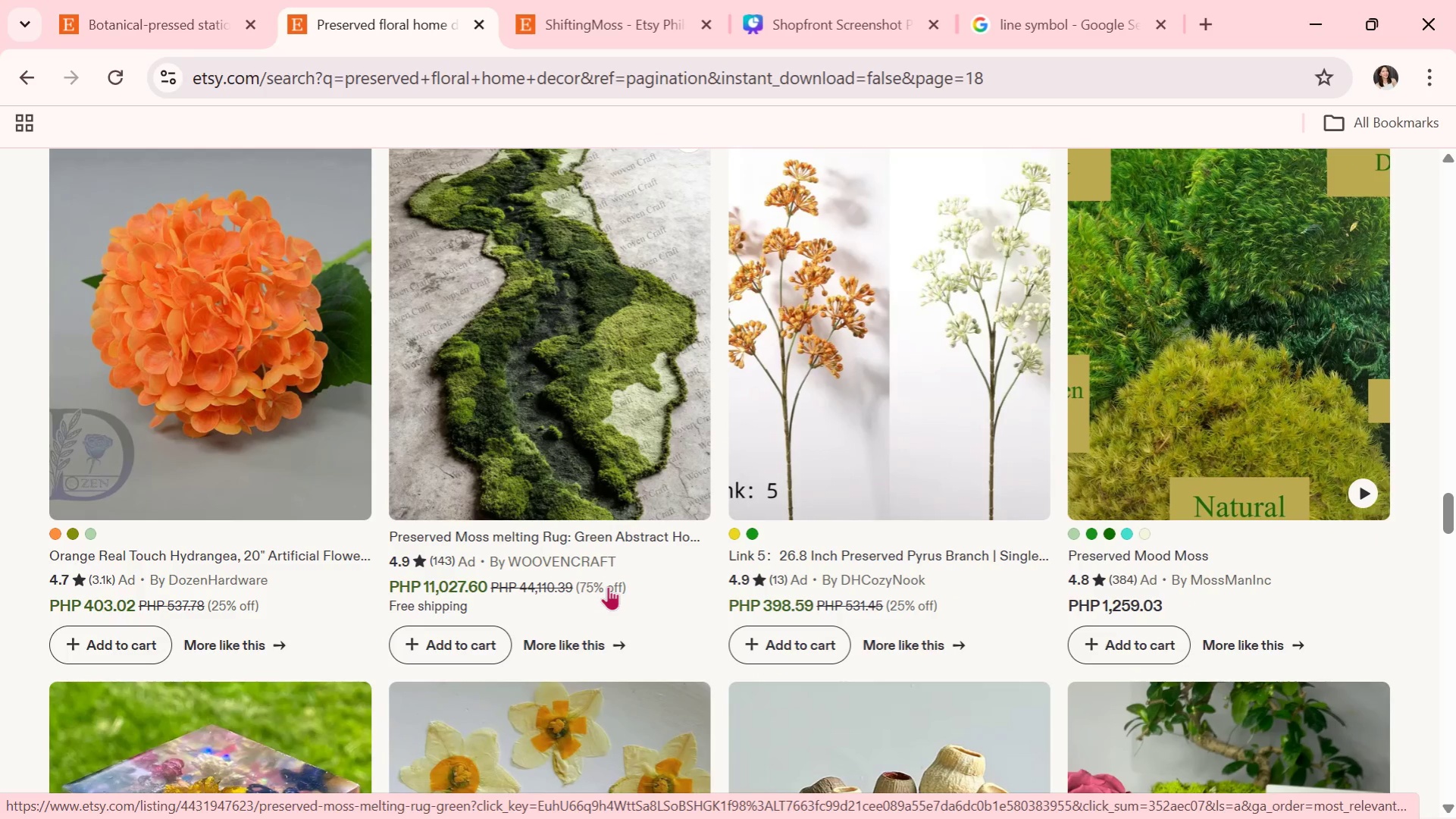 
scroll: coordinate [613, 527], scroll_direction: down, amount: 1.0
 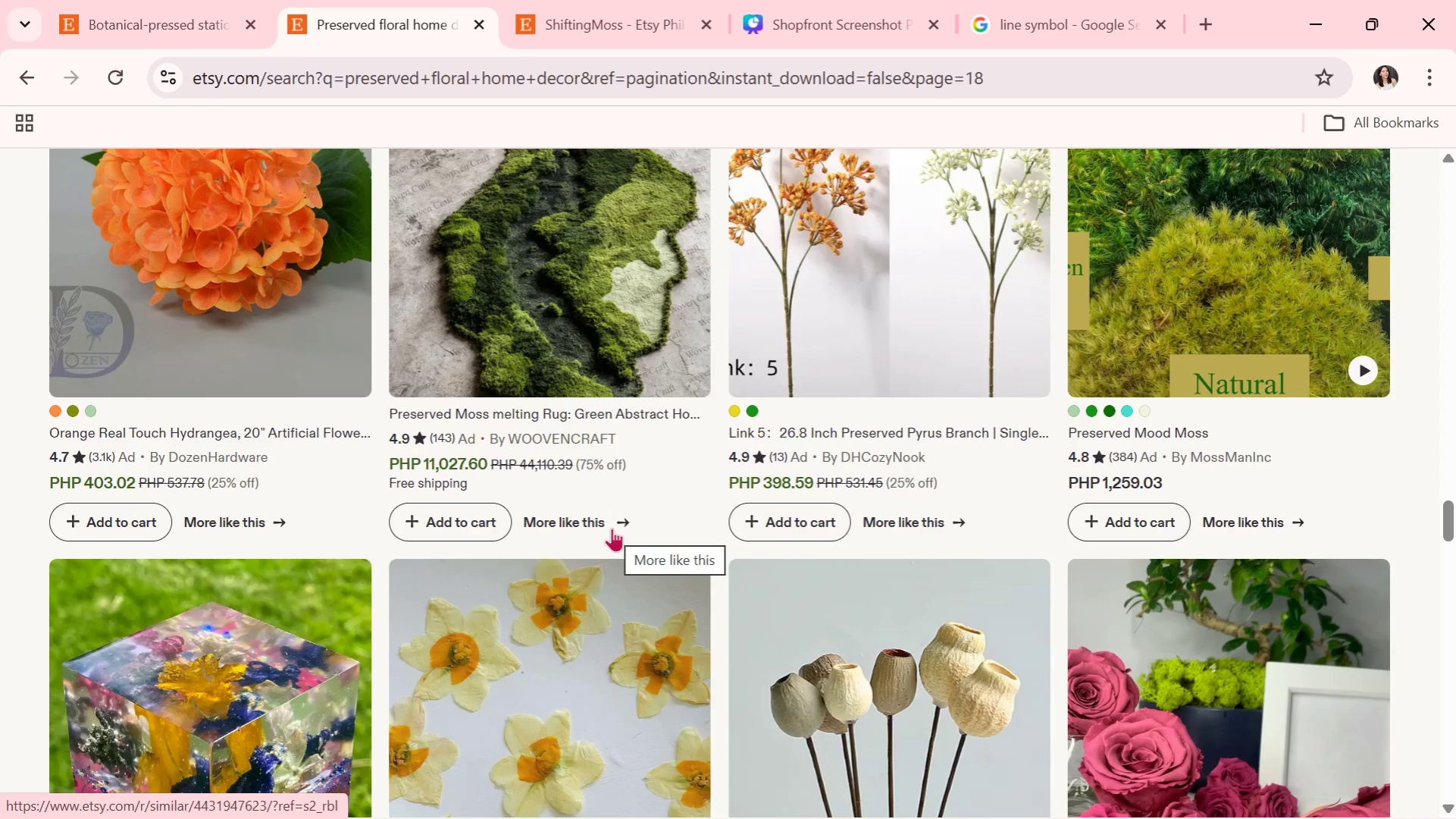 
wait(14.23)
 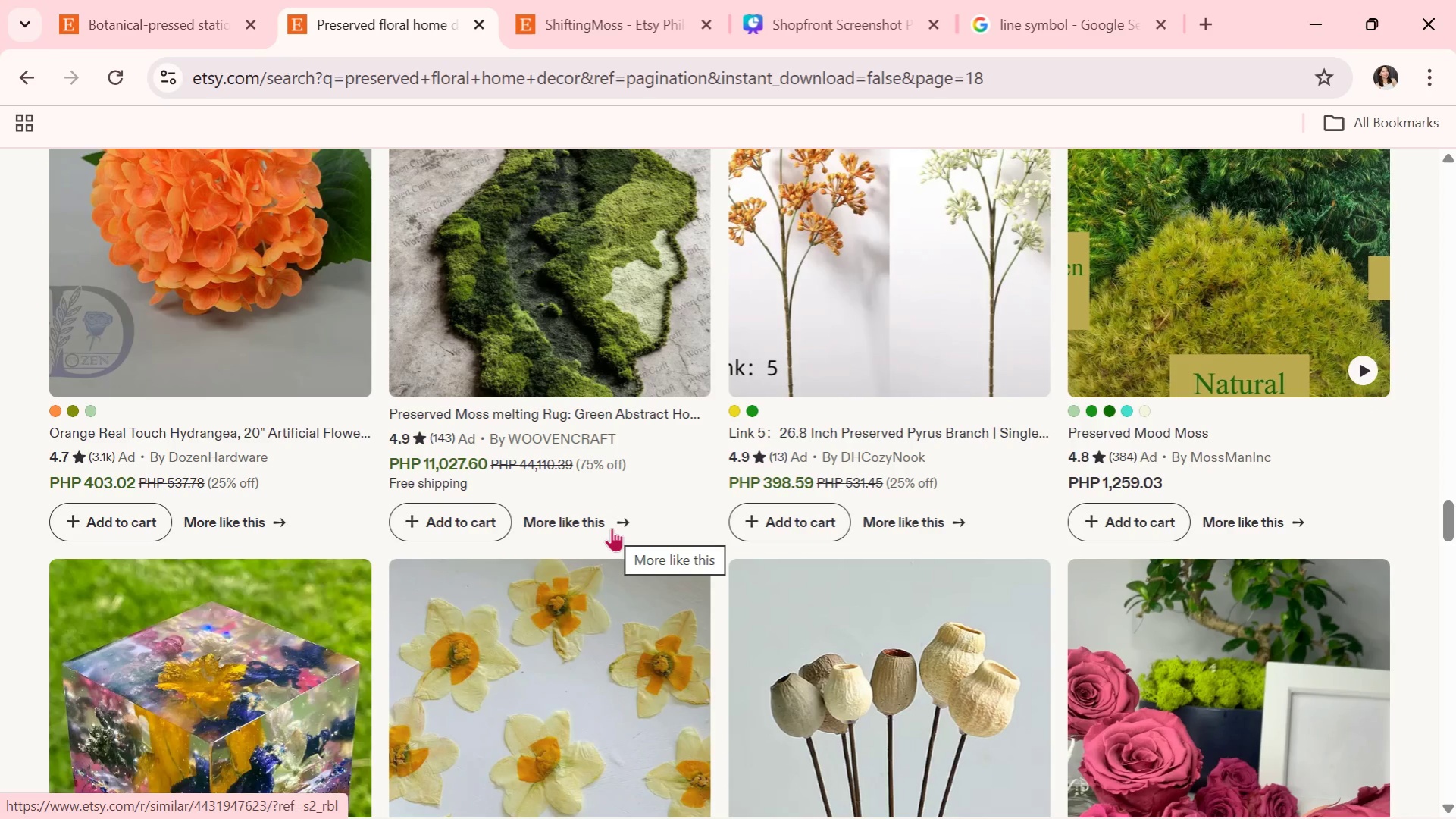 
scroll: coordinate [747, 632], scroll_direction: down, amount: 2.0
 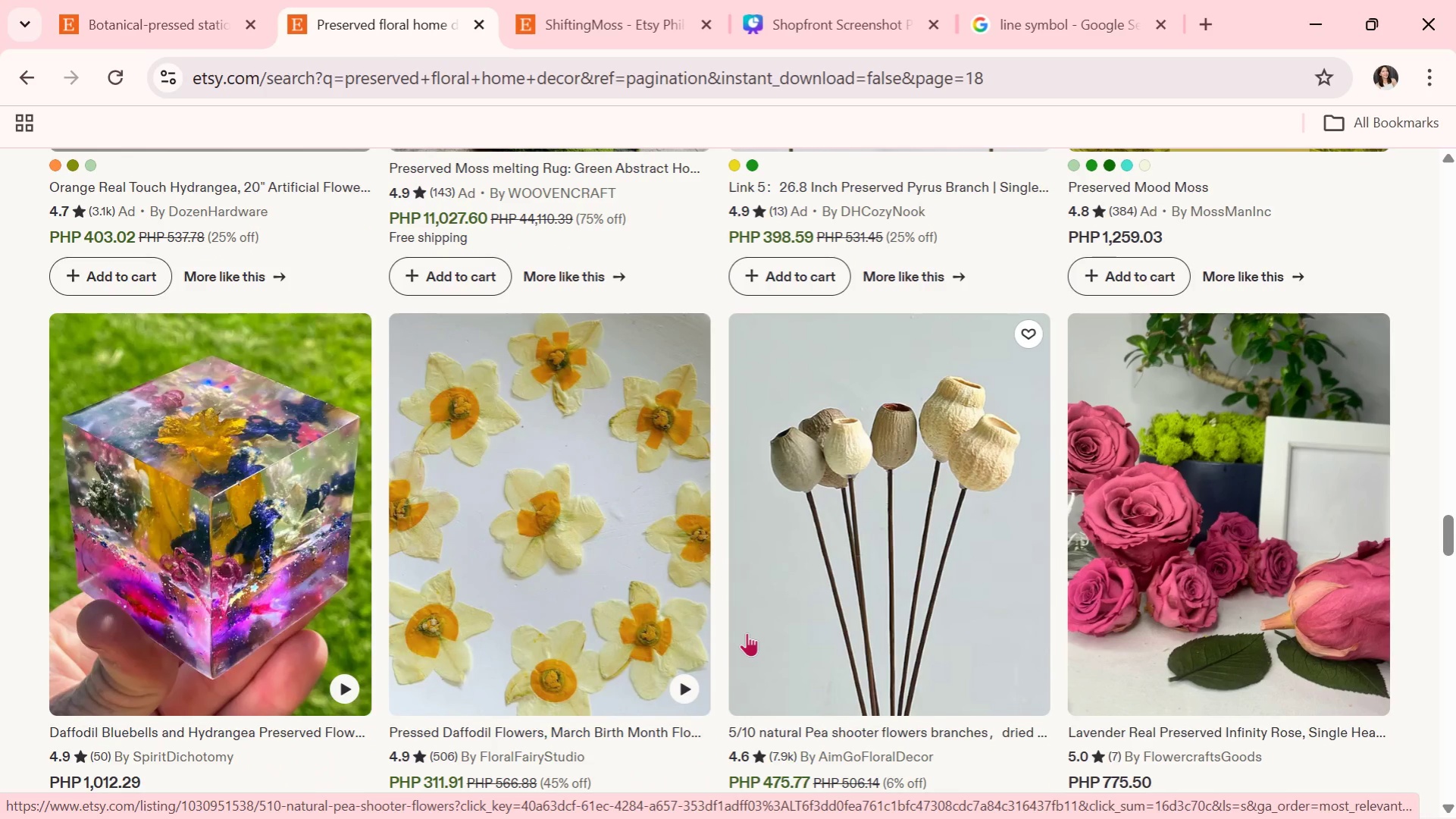 
wait(5.54)
 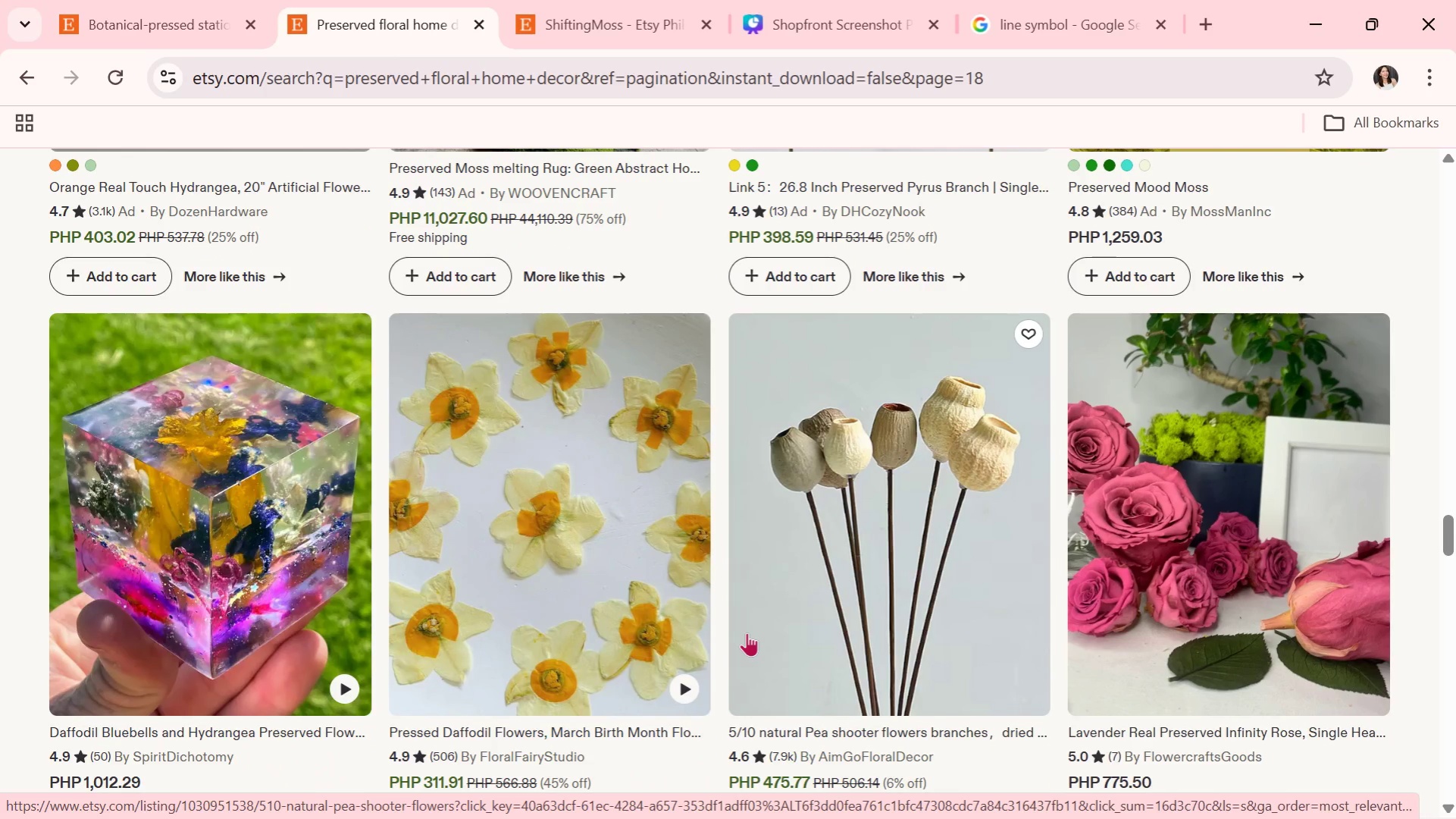 
scroll: coordinate [747, 632], scroll_direction: down, amount: 3.0
 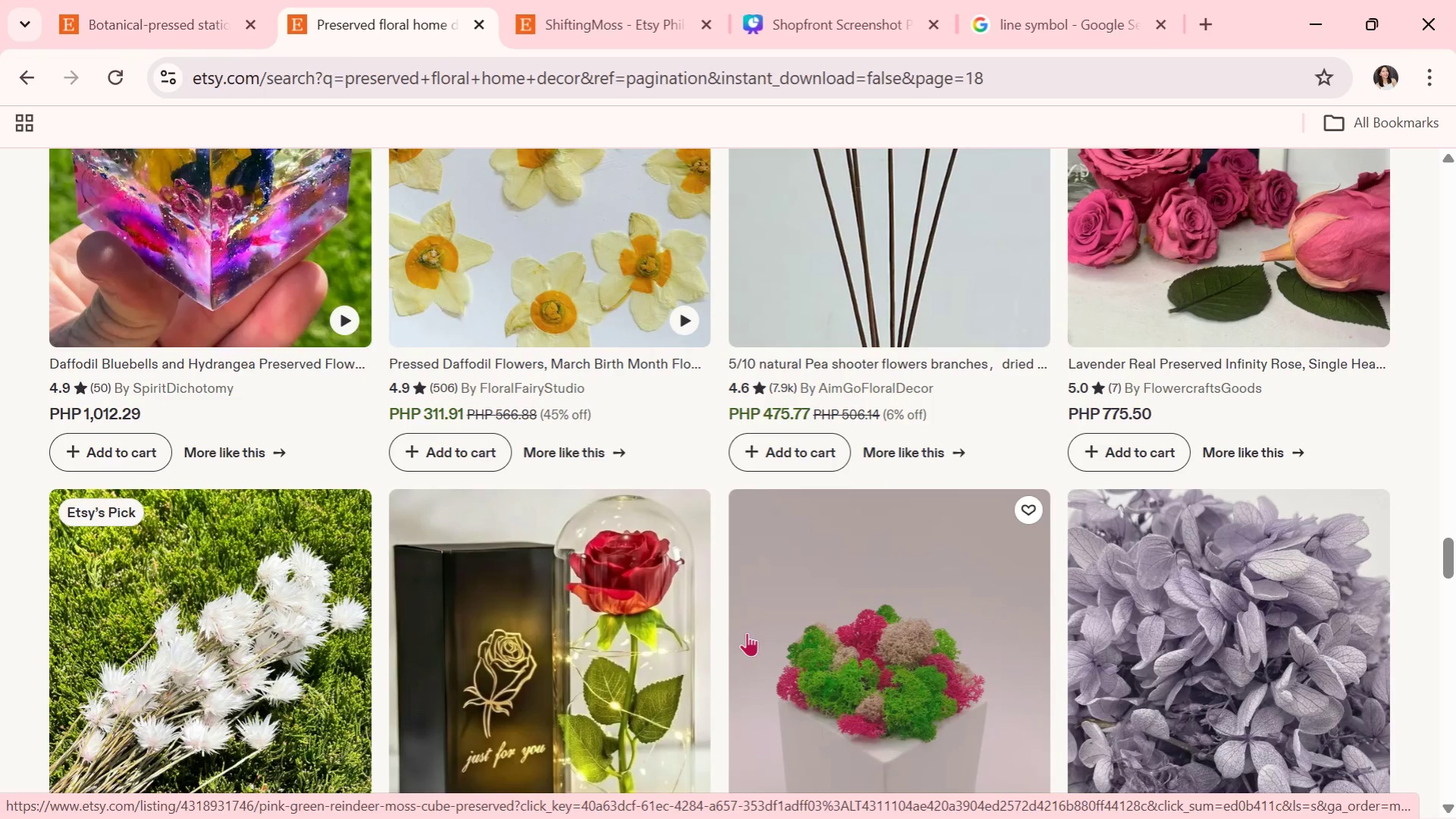 
wait(5.86)
 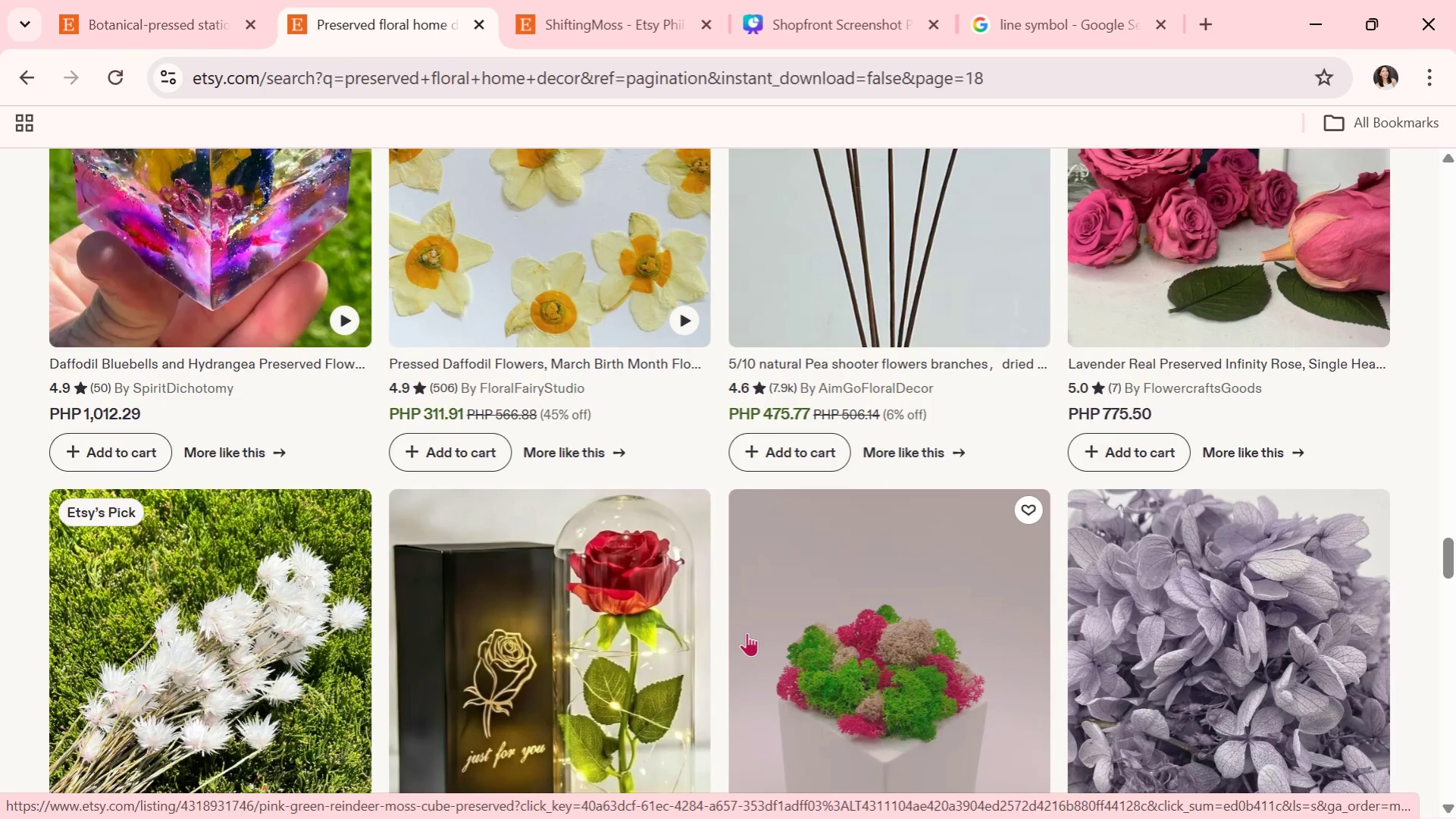 
scroll: coordinate [603, 582], scroll_direction: down, amount: 4.0
 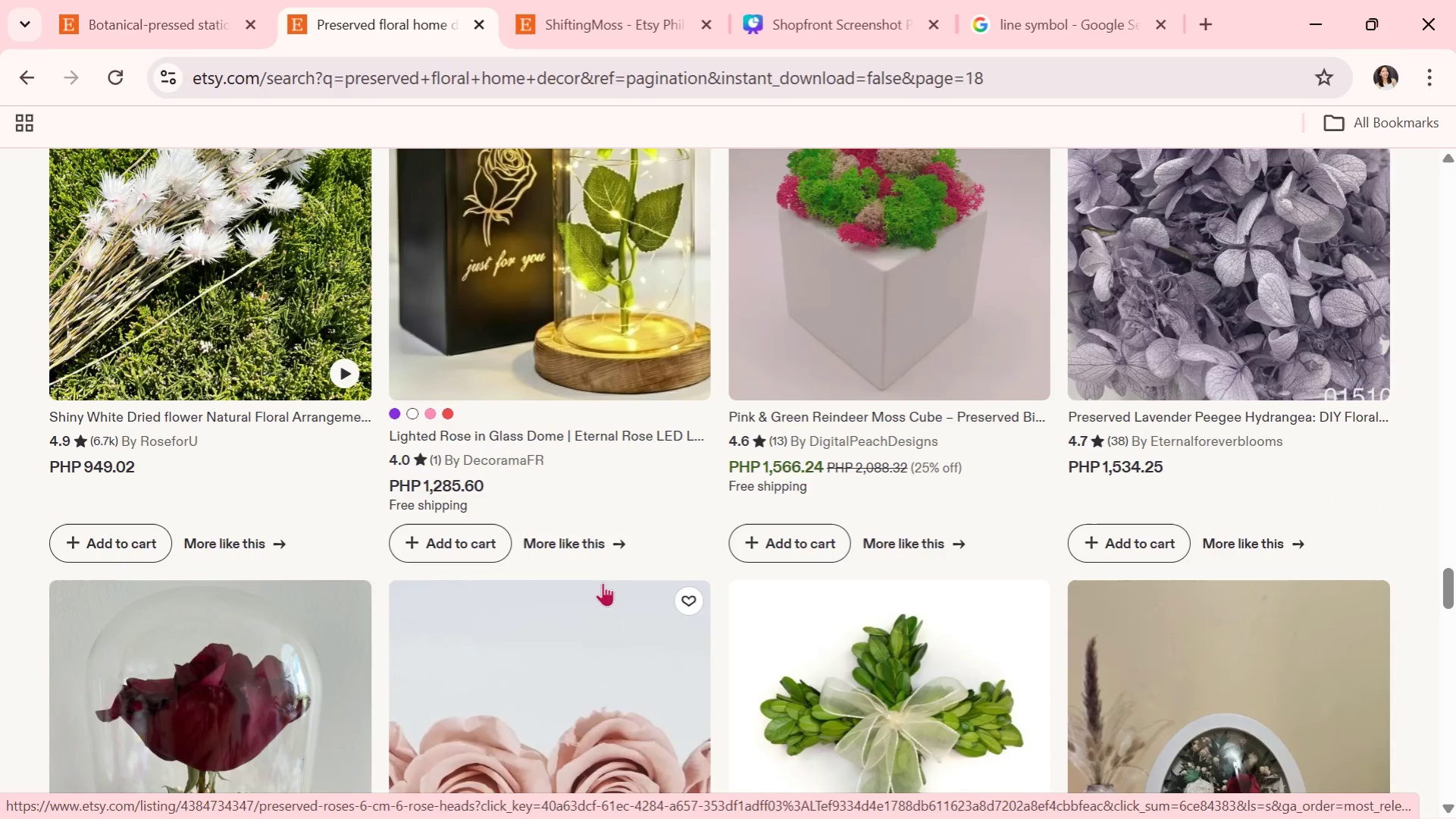 
wait(5.62)
 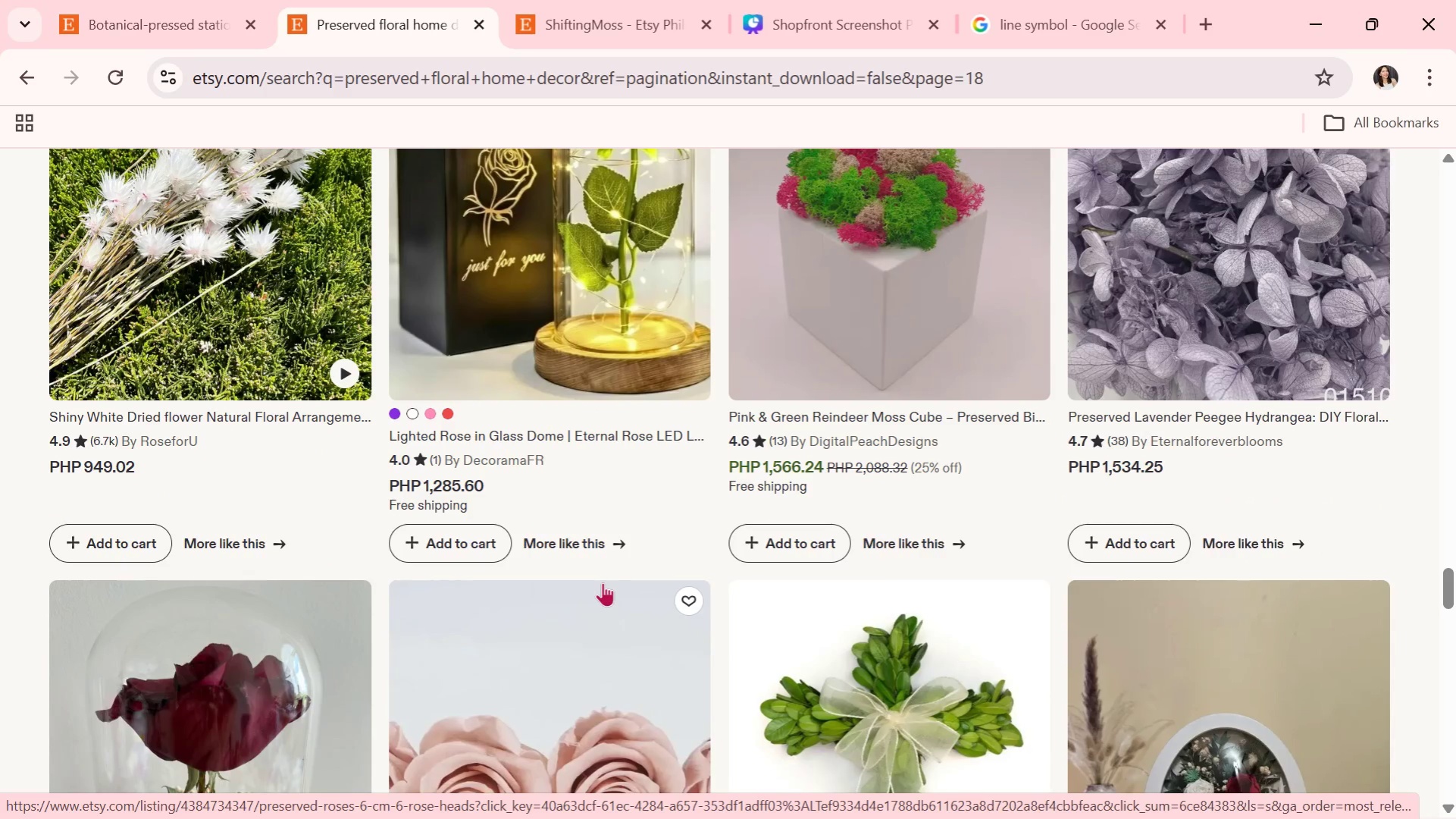 
scroll: coordinate [603, 582], scroll_direction: down, amount: 1.0
 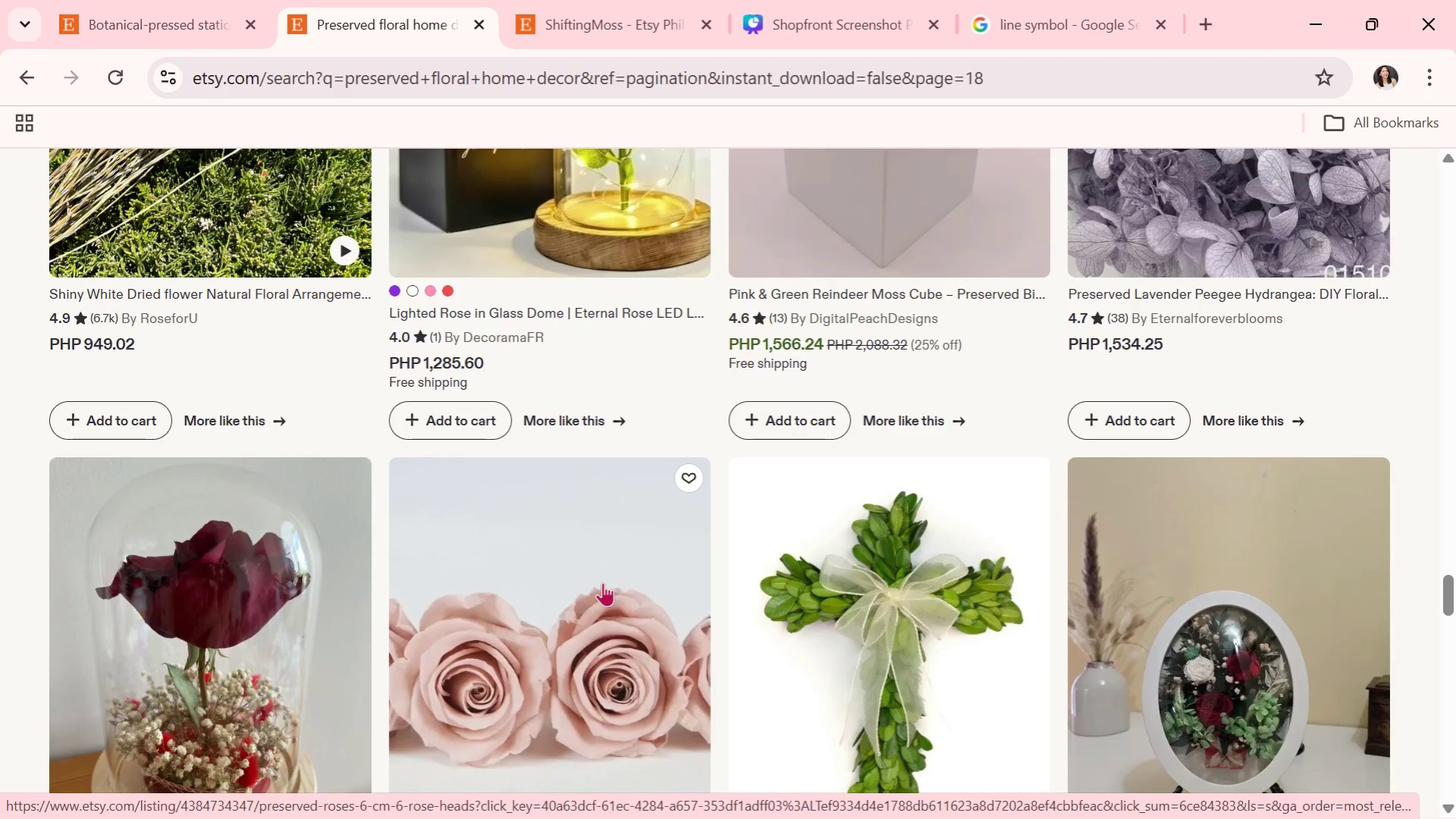 
wait(8.64)
 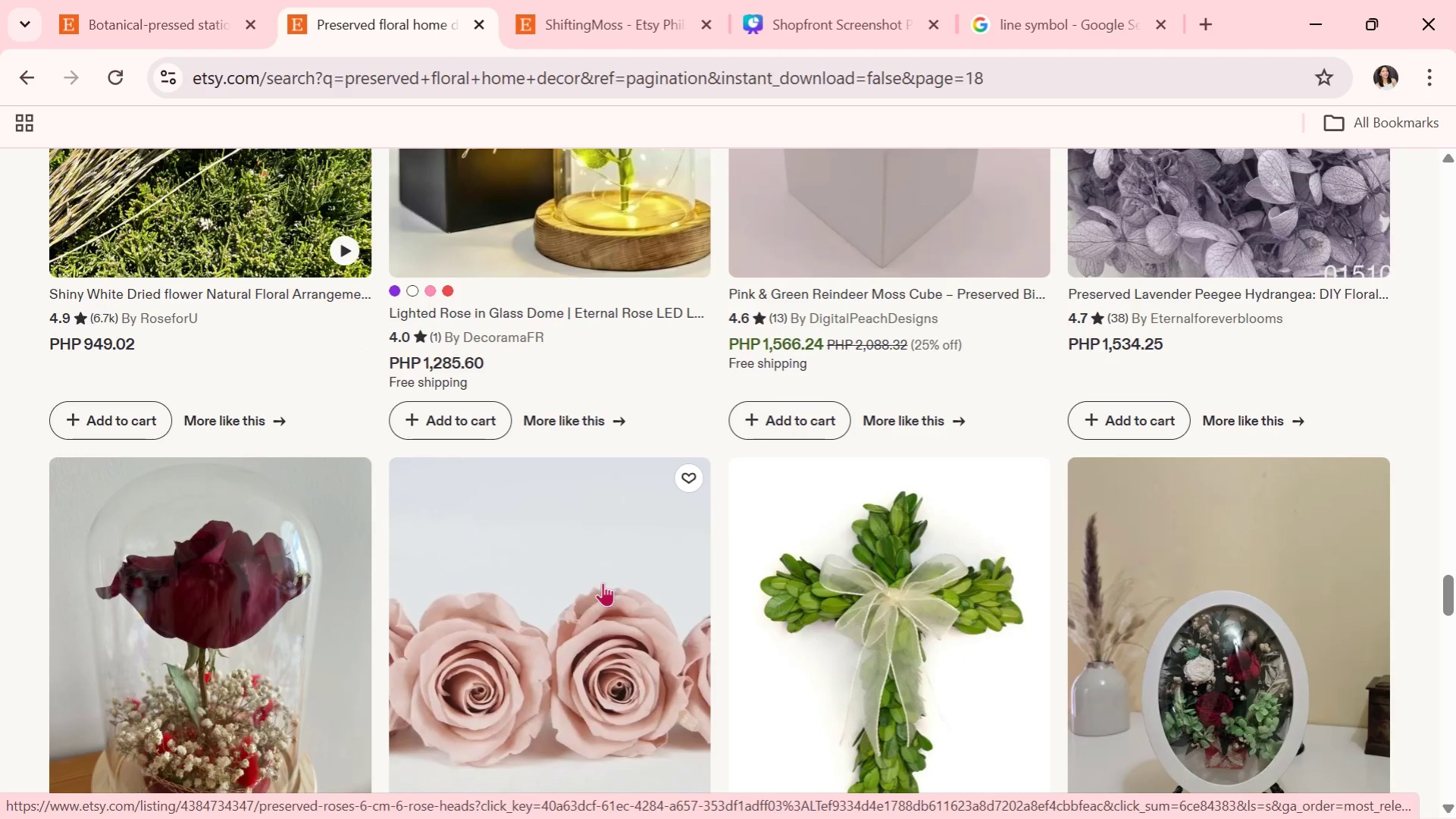 
scroll: coordinate [603, 582], scroll_direction: down, amount: 1.0
 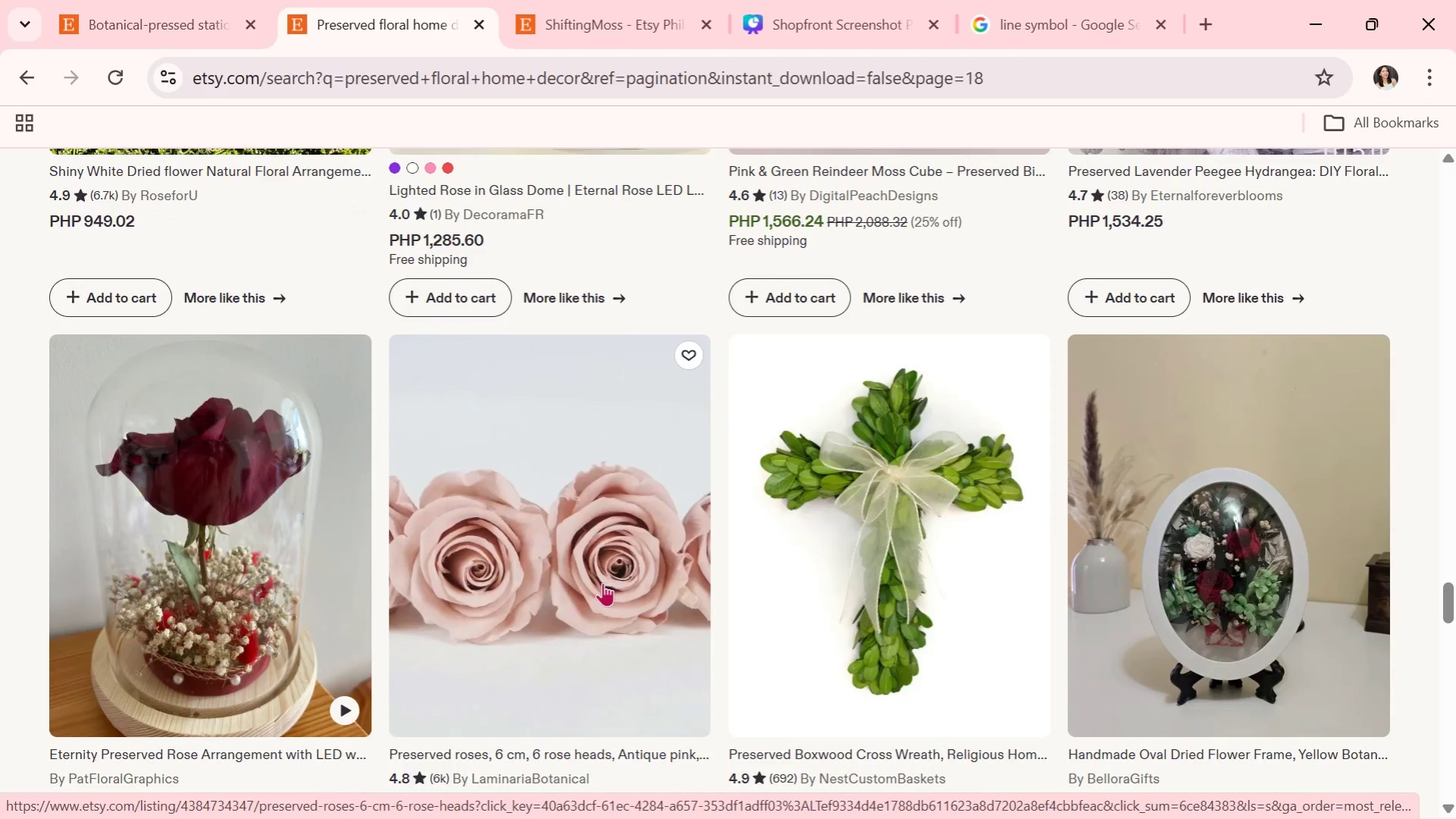 
wait(7.53)
 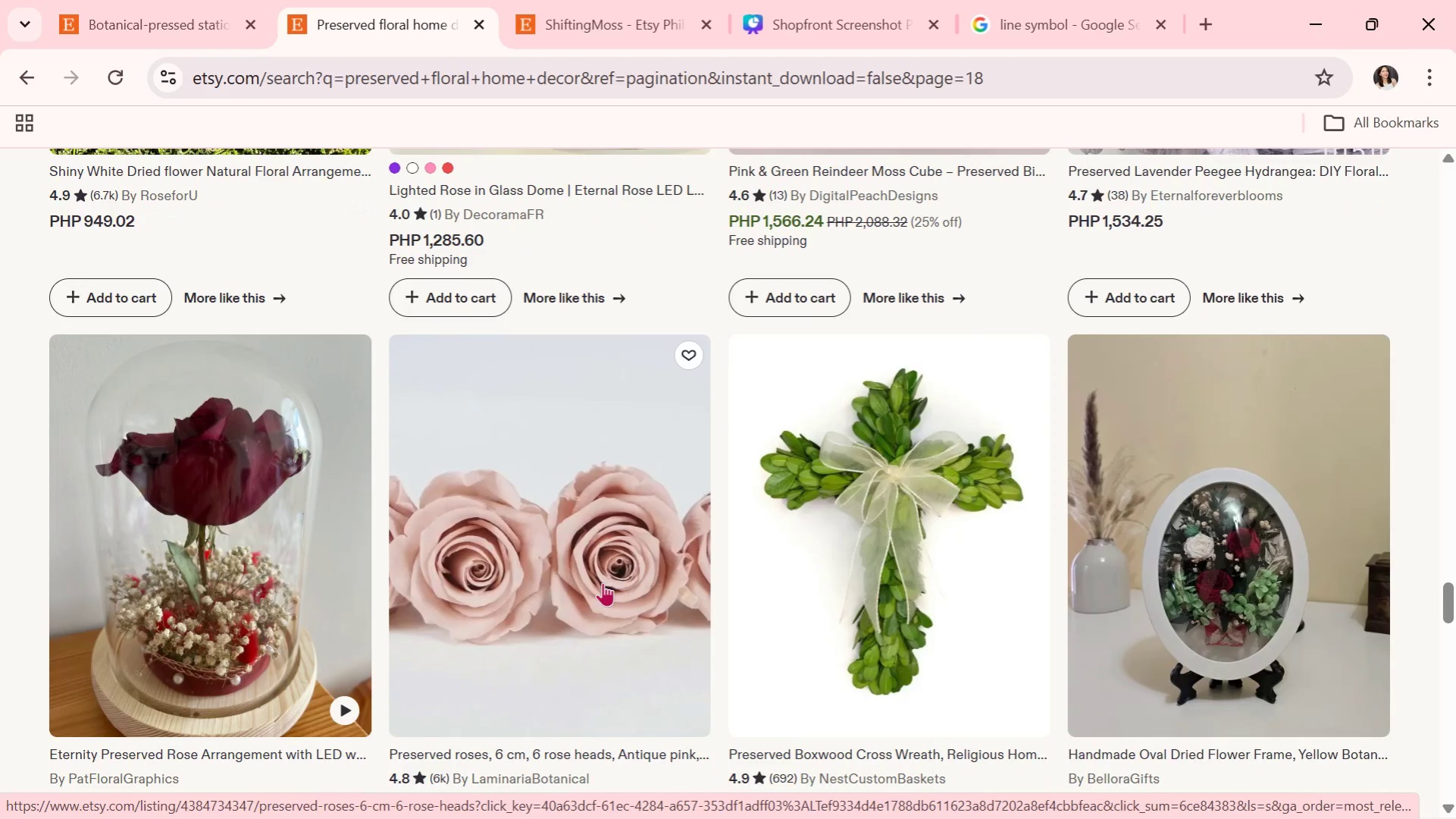 
scroll: coordinate [588, 580], scroll_direction: down, amount: 5.0
 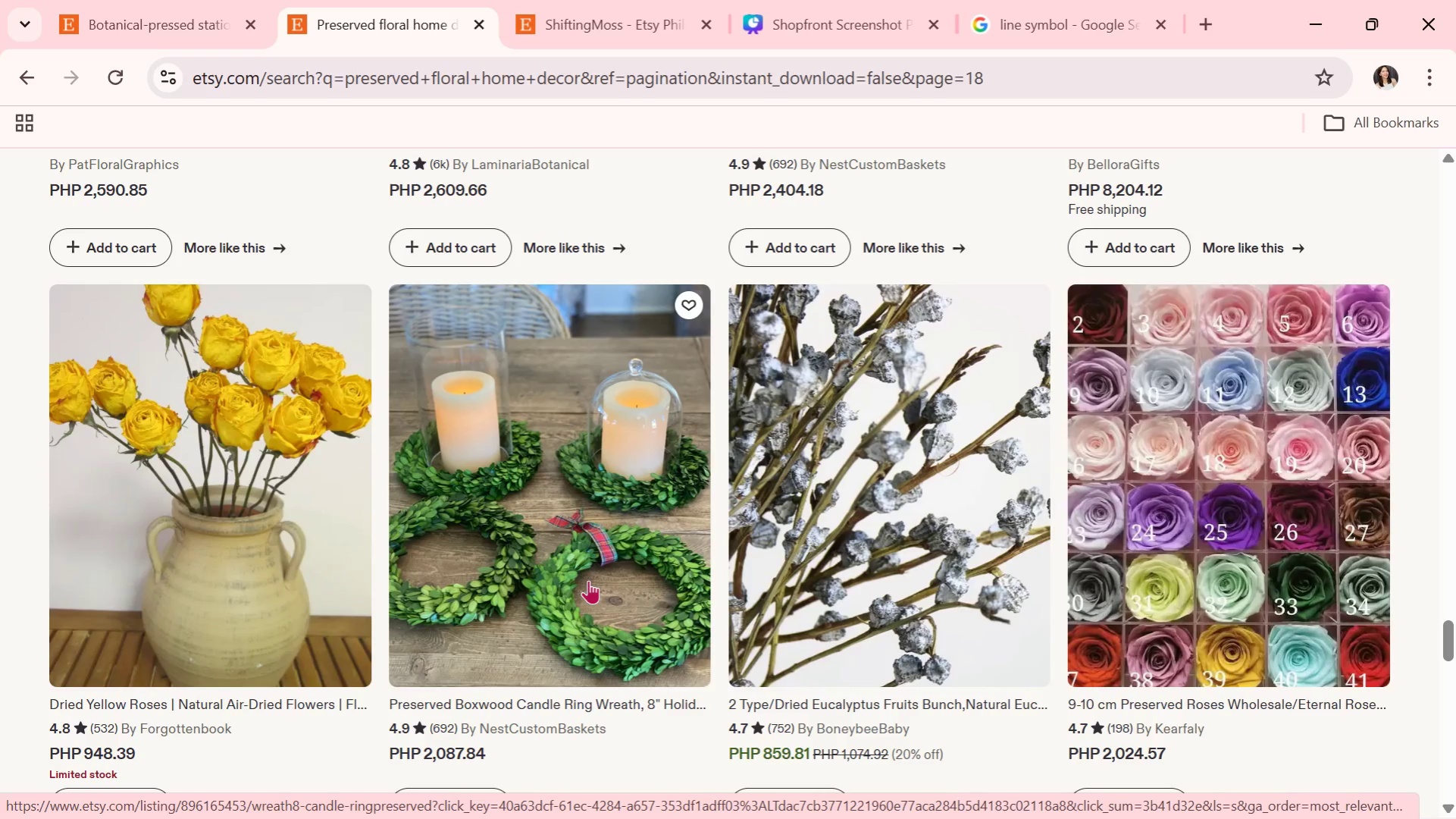 
wait(13.33)
 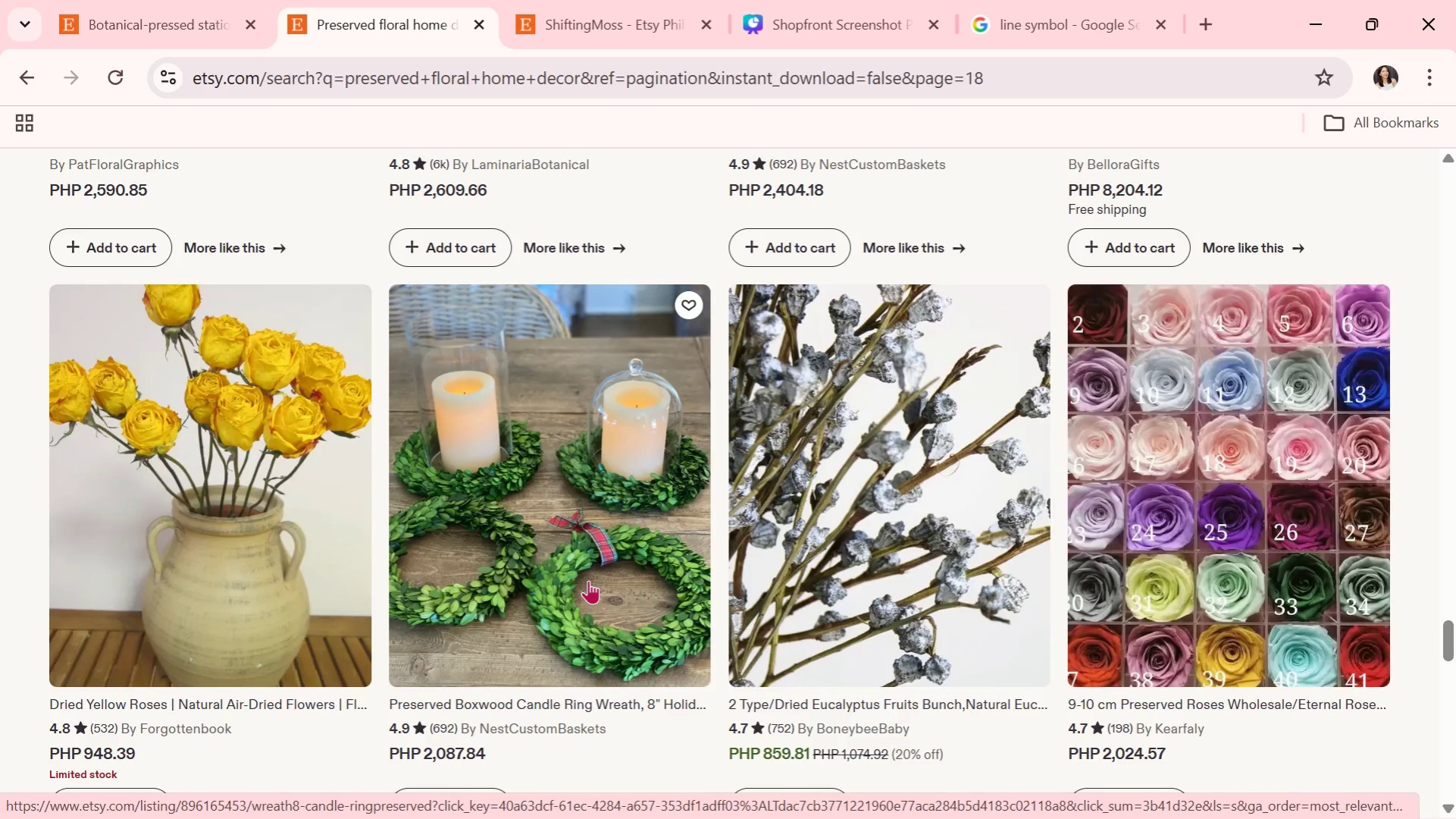 
scroll: coordinate [588, 580], scroll_direction: down, amount: 2.0
 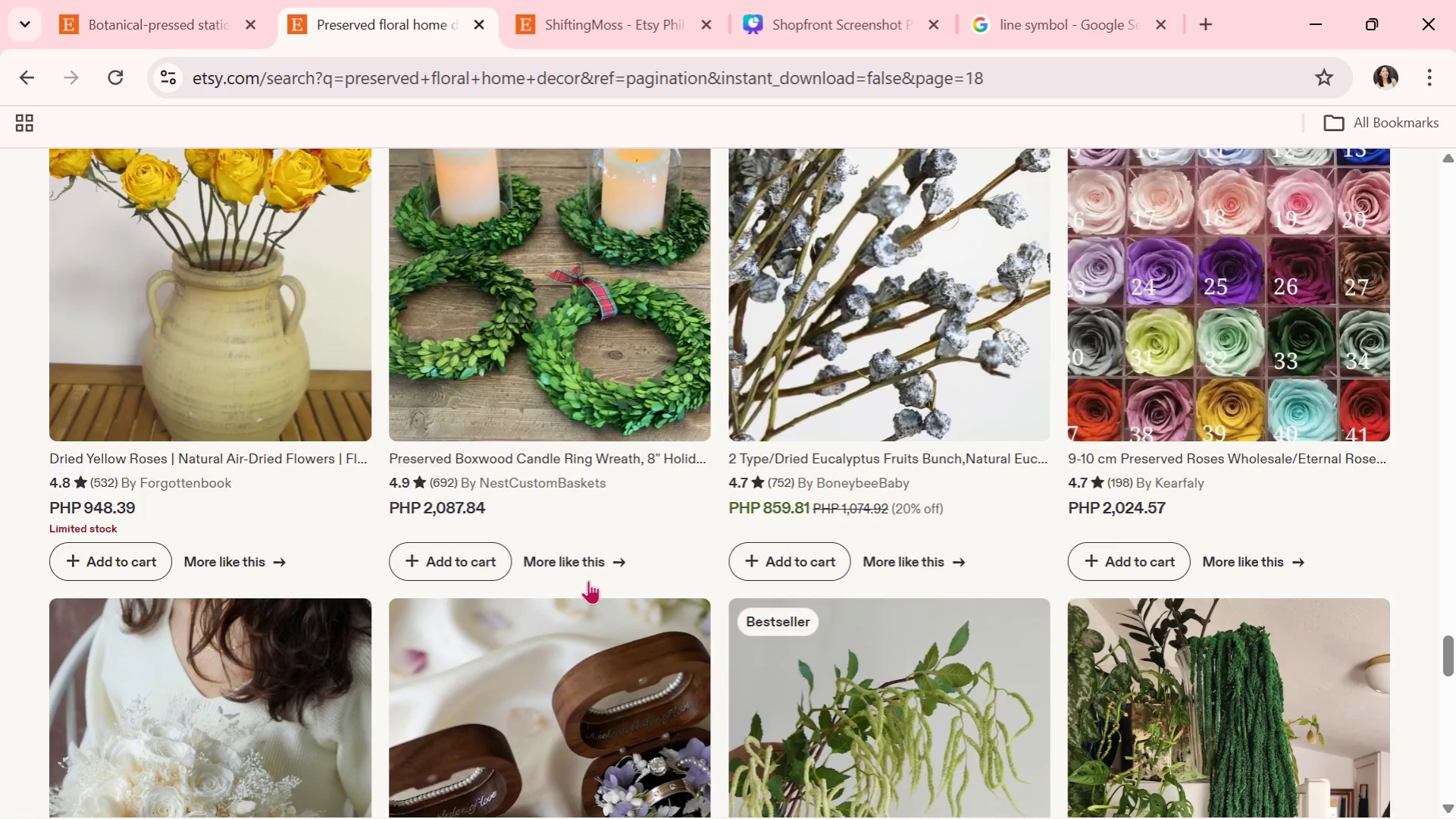 
wait(5.89)
 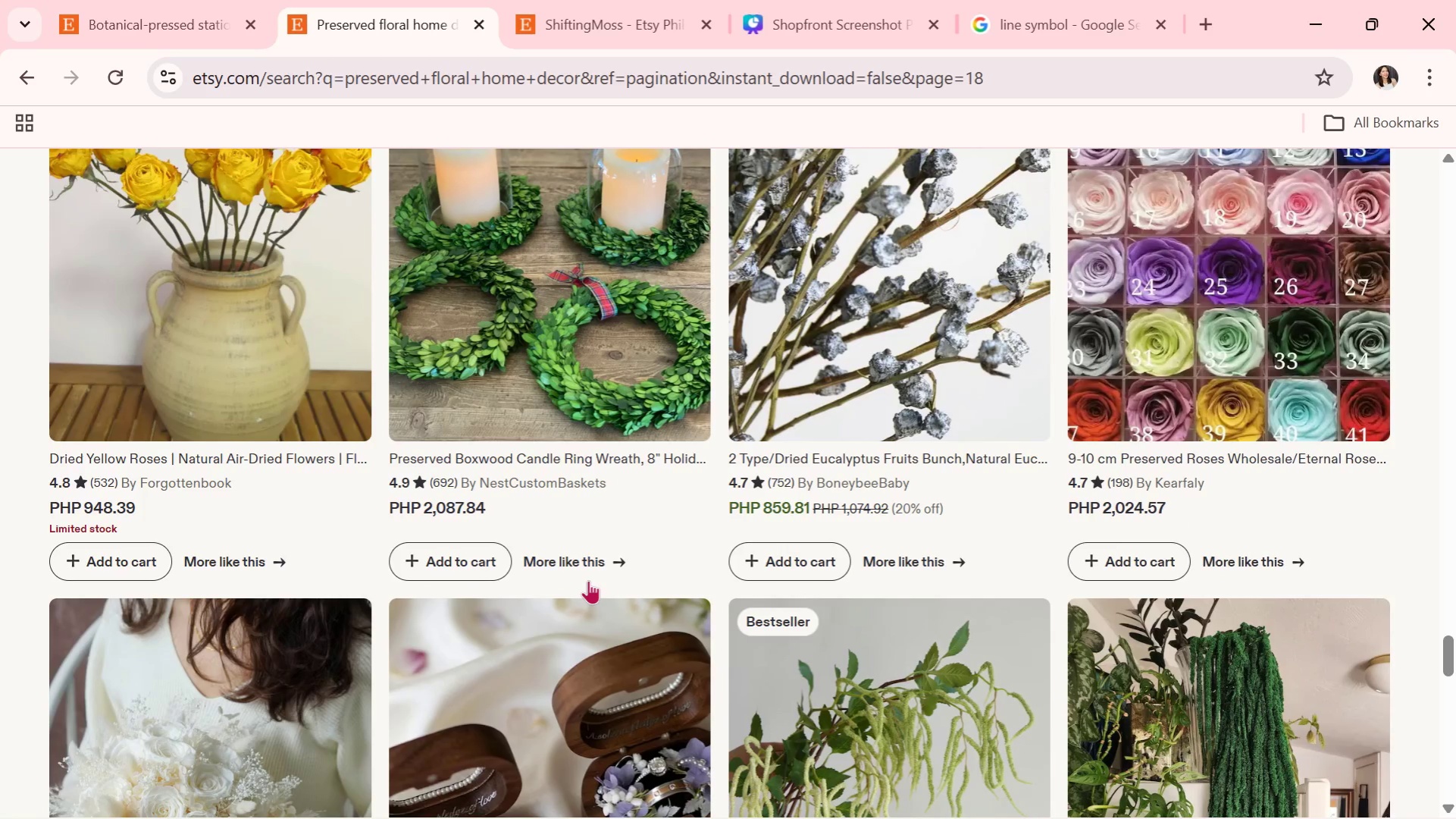 
scroll: coordinate [588, 580], scroll_direction: down, amount: 1.0
 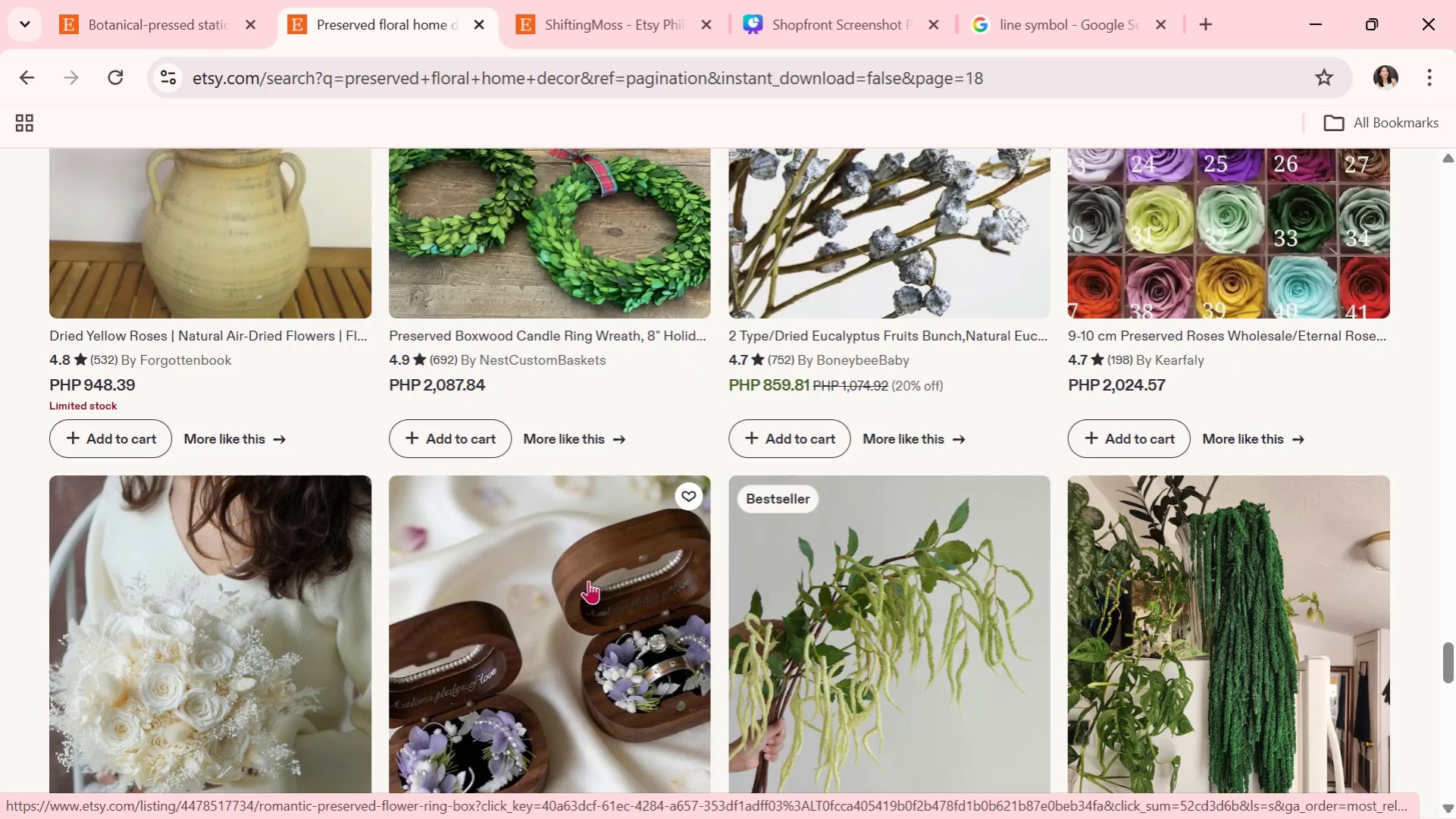 
wait(7.05)
 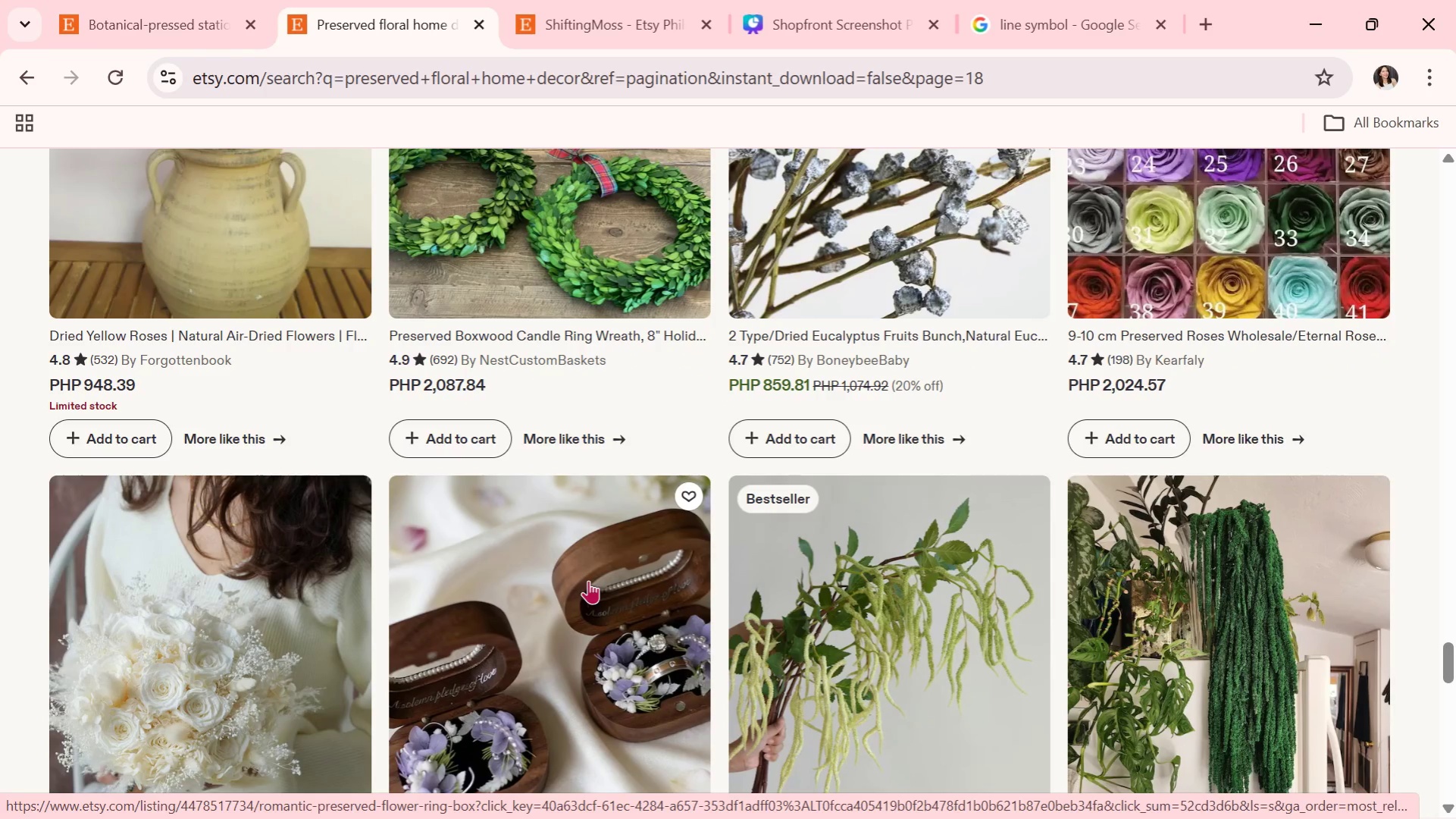 
scroll: coordinate [412, 551], scroll_direction: down, amount: 2.0
 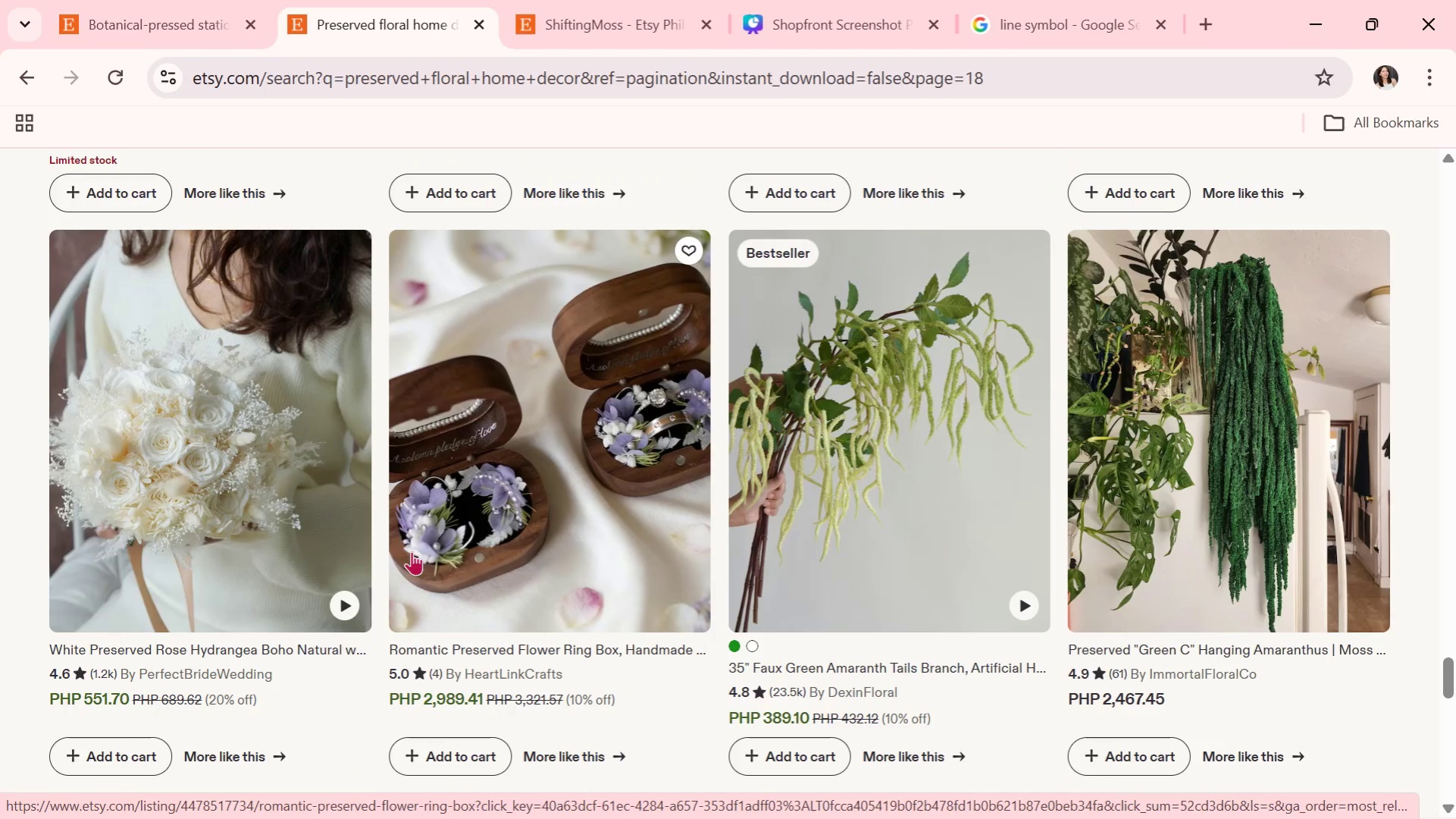 
wait(6.01)
 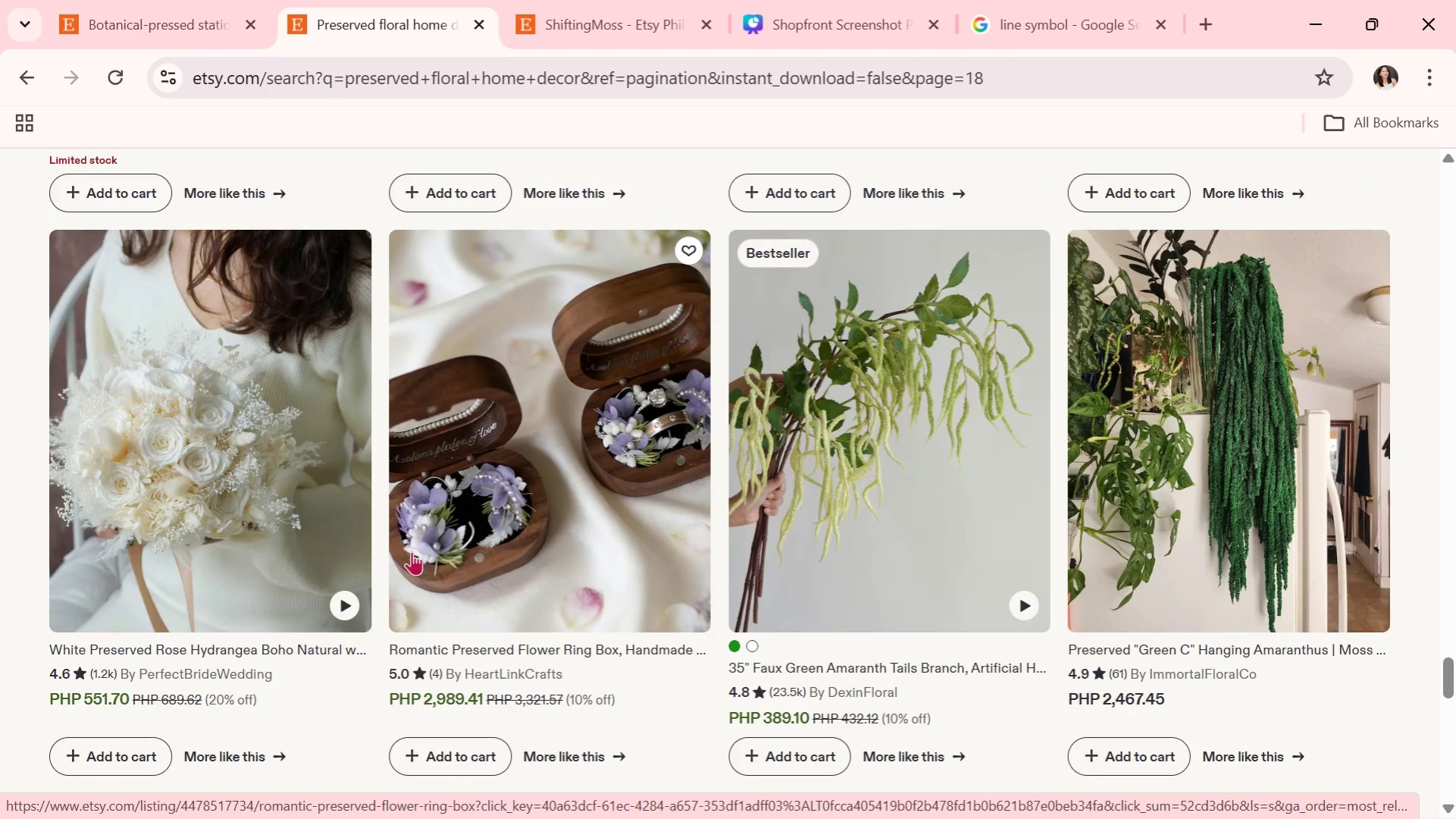 
scroll: coordinate [412, 551], scroll_direction: down, amount: 1.0
 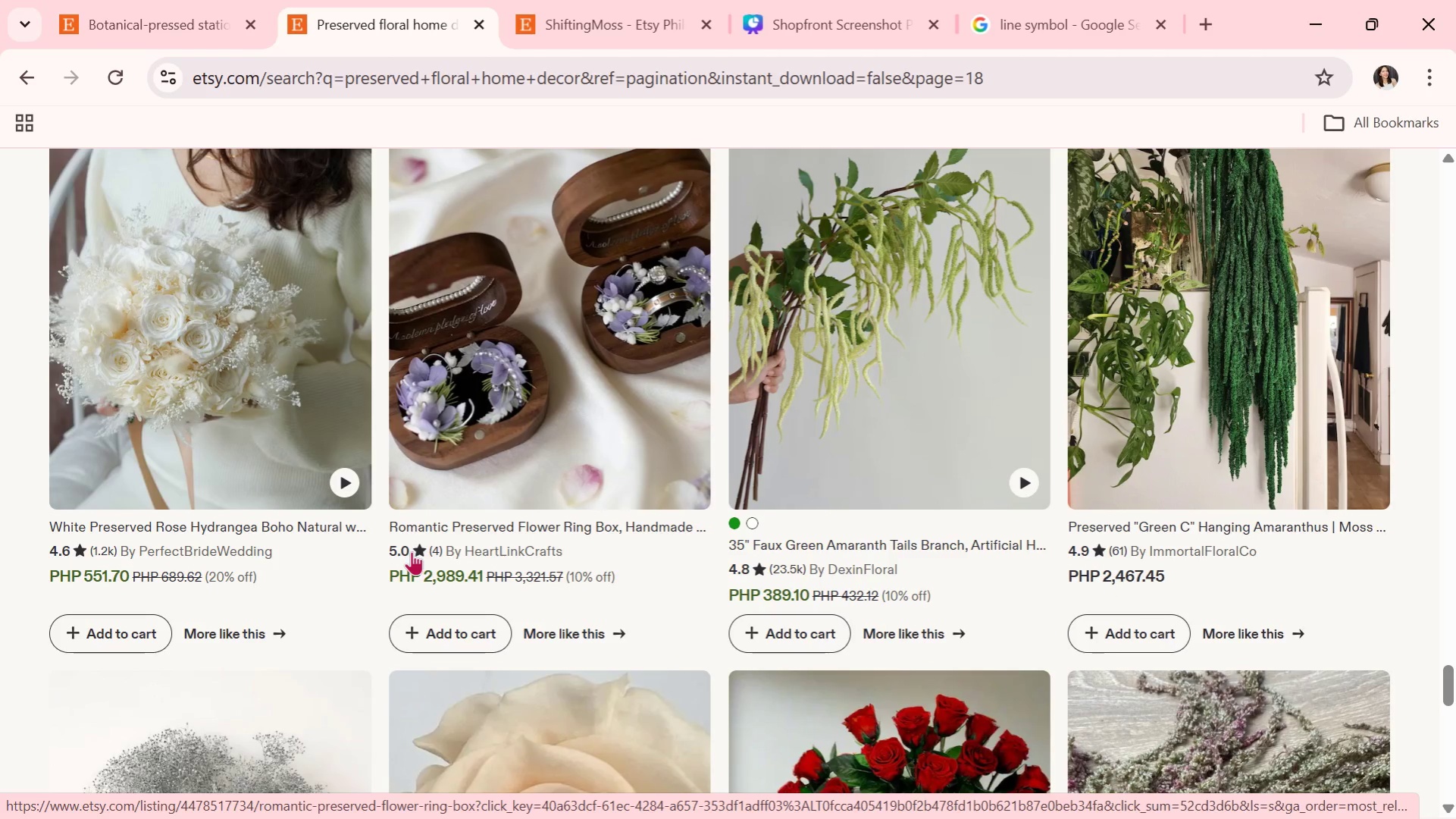 
wait(7.52)
 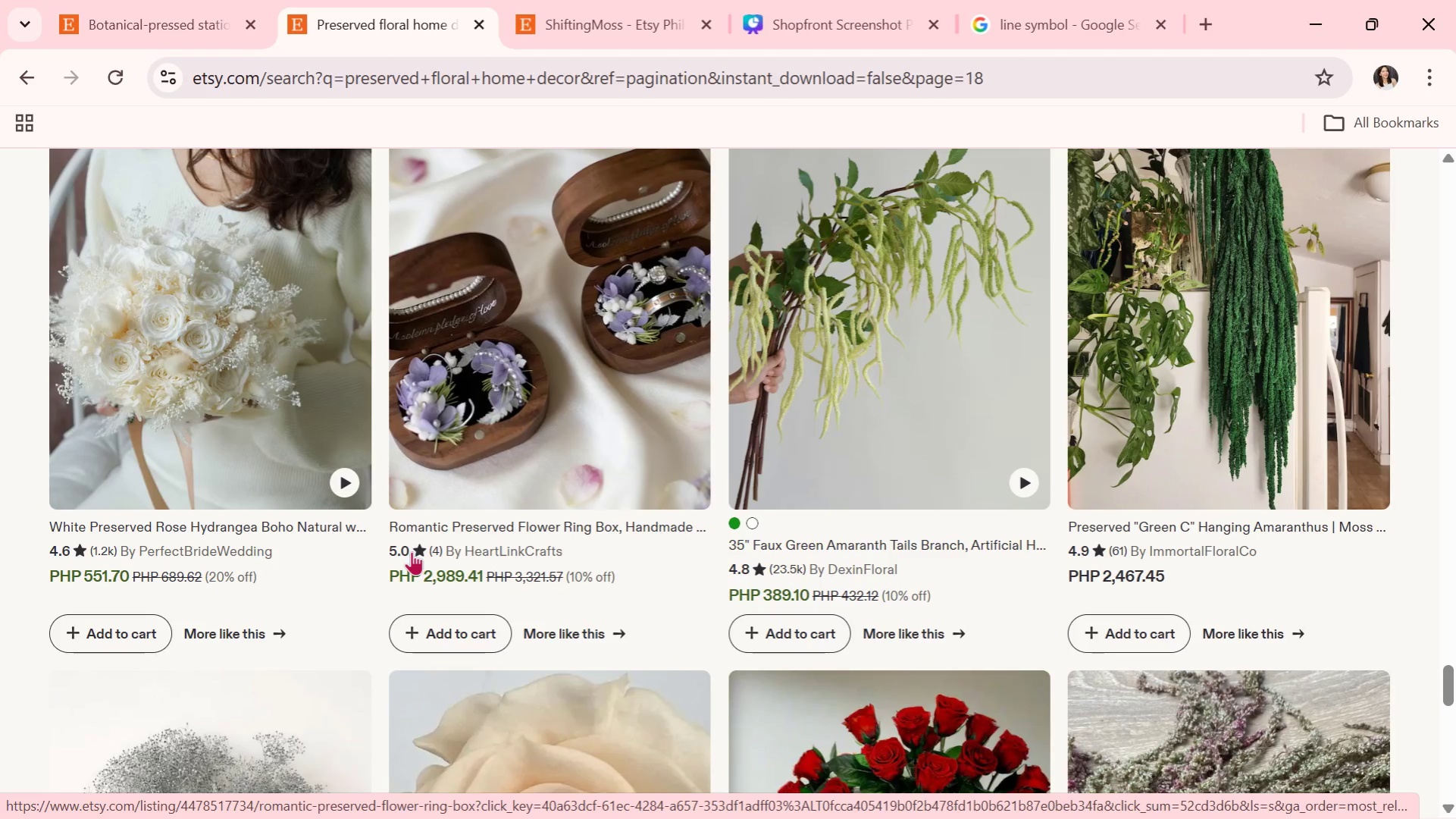 
scroll: coordinate [228, 556], scroll_direction: down, amount: 5.0
 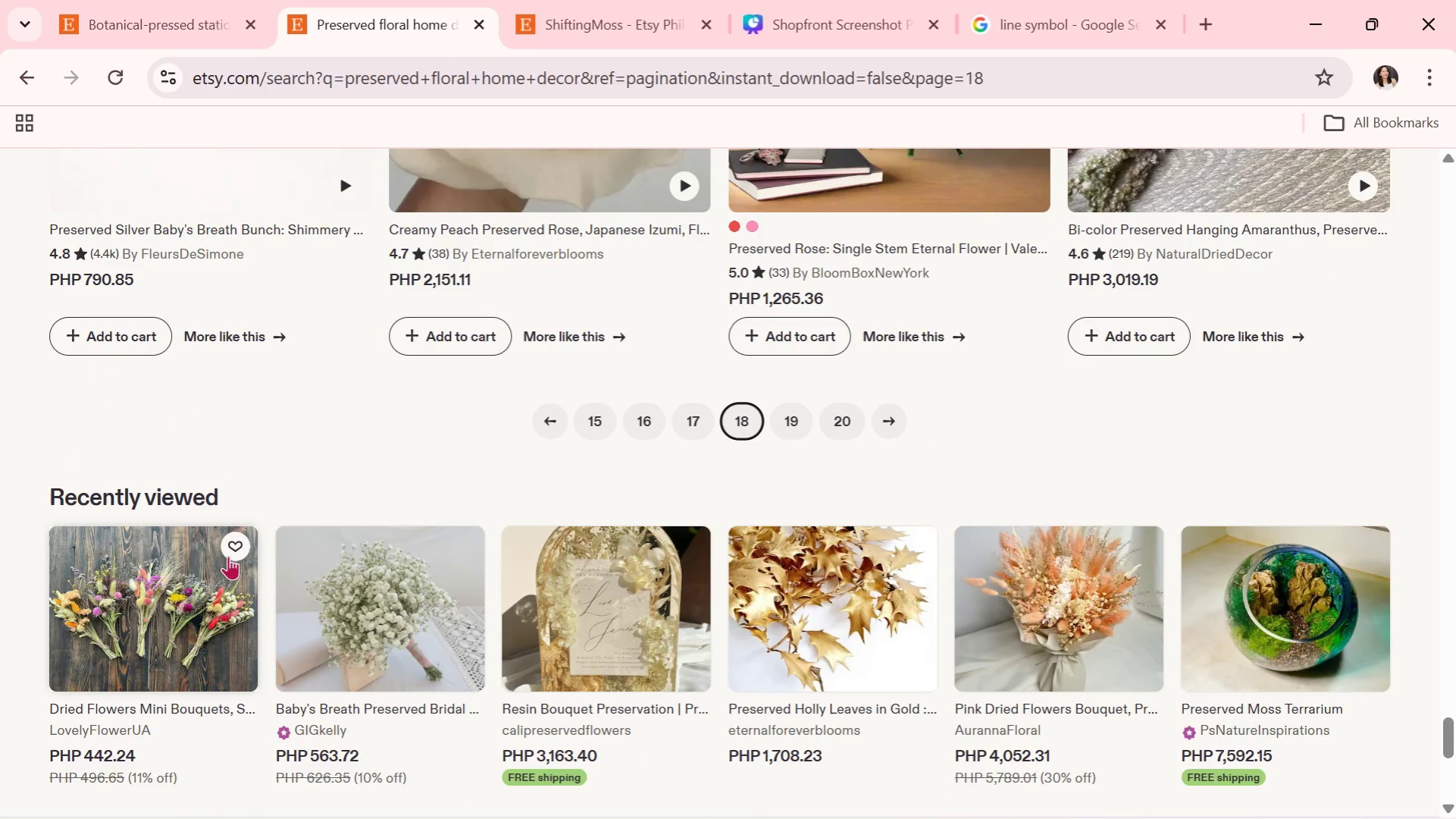 
scroll: coordinate [228, 556], scroll_direction: down, amount: 1.0
 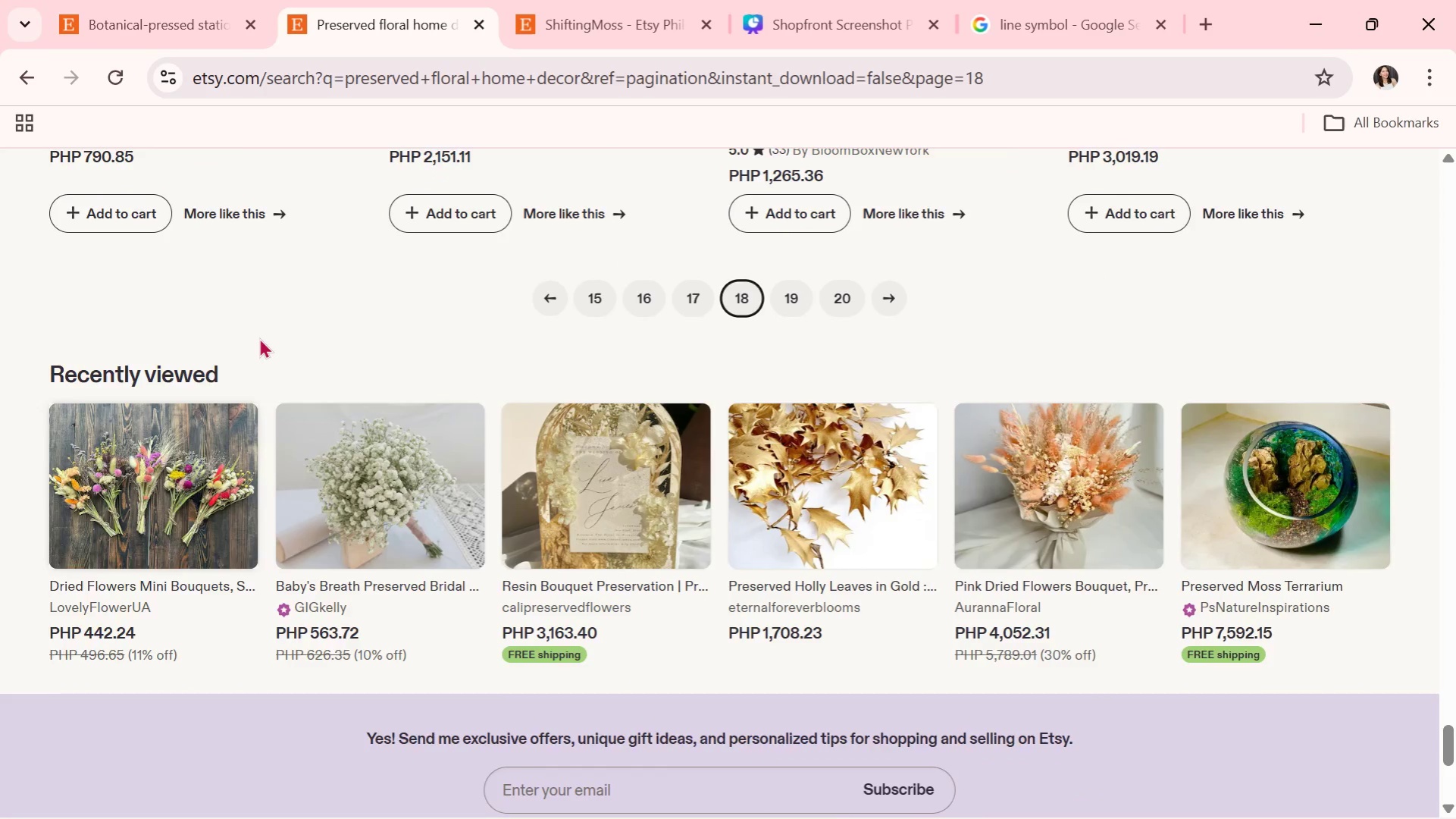 
scroll: coordinate [258, 337], scroll_direction: up, amount: 1.0
 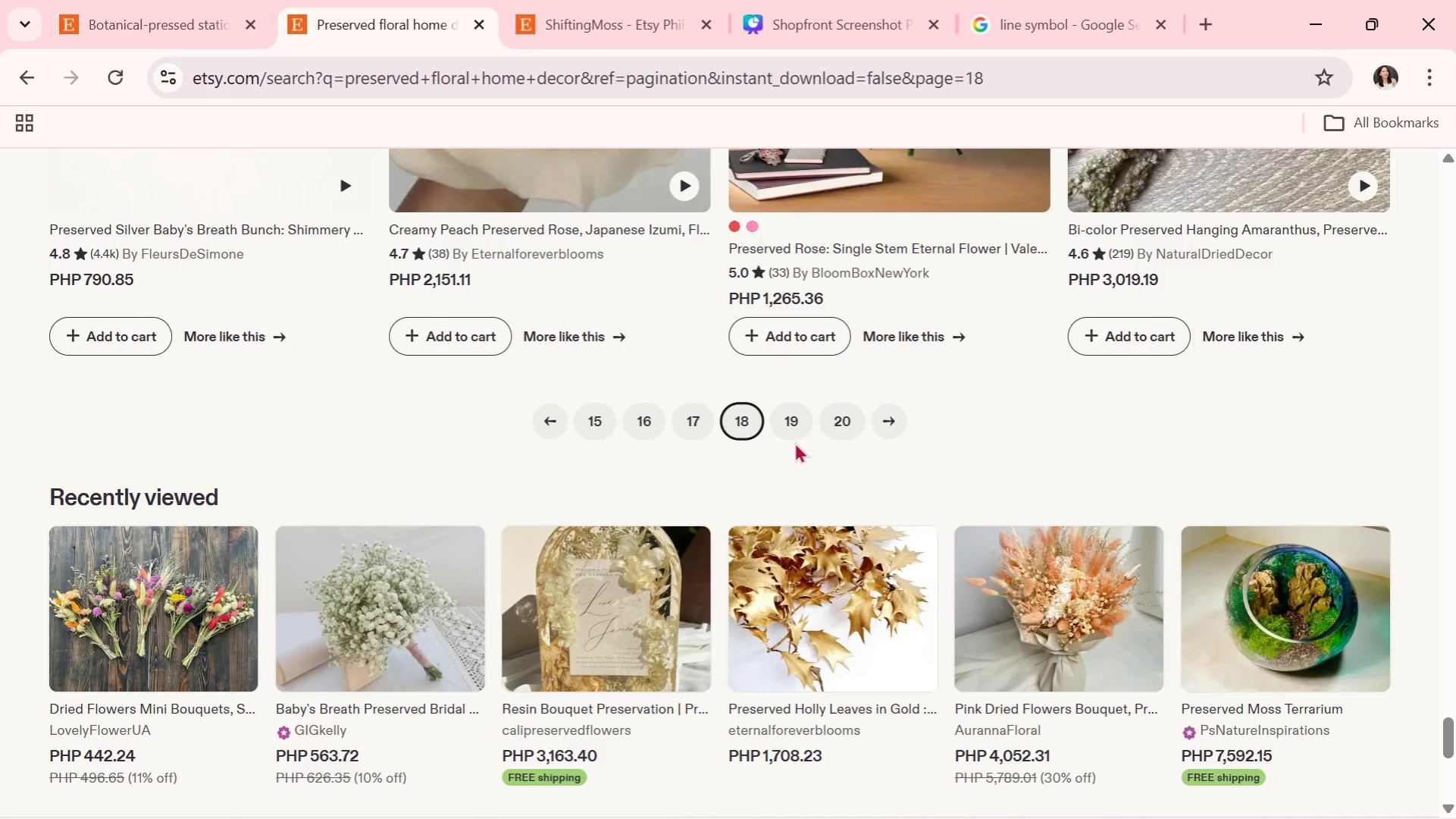 
left_click([776, 410])
 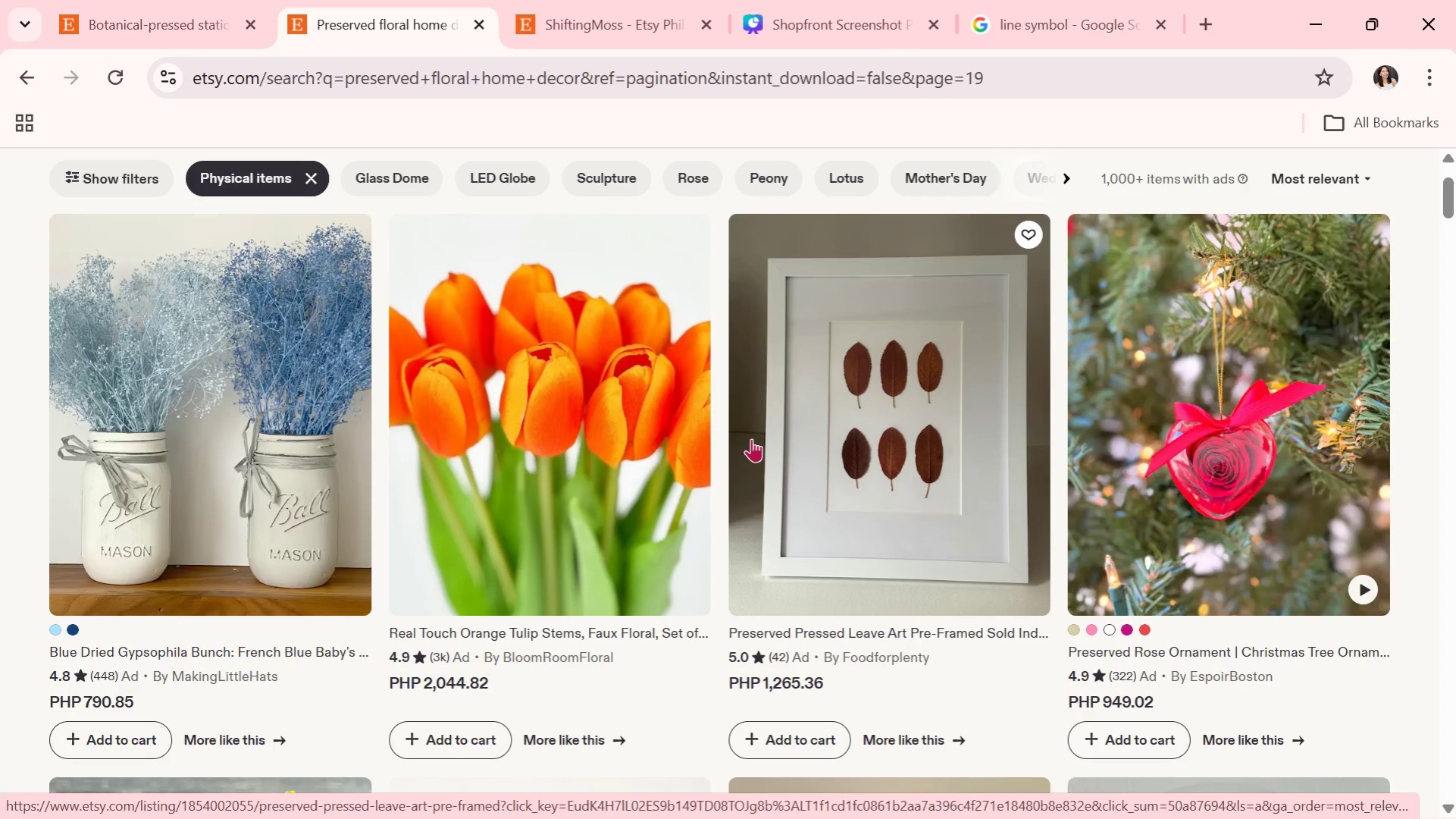 
wait(5.3)
 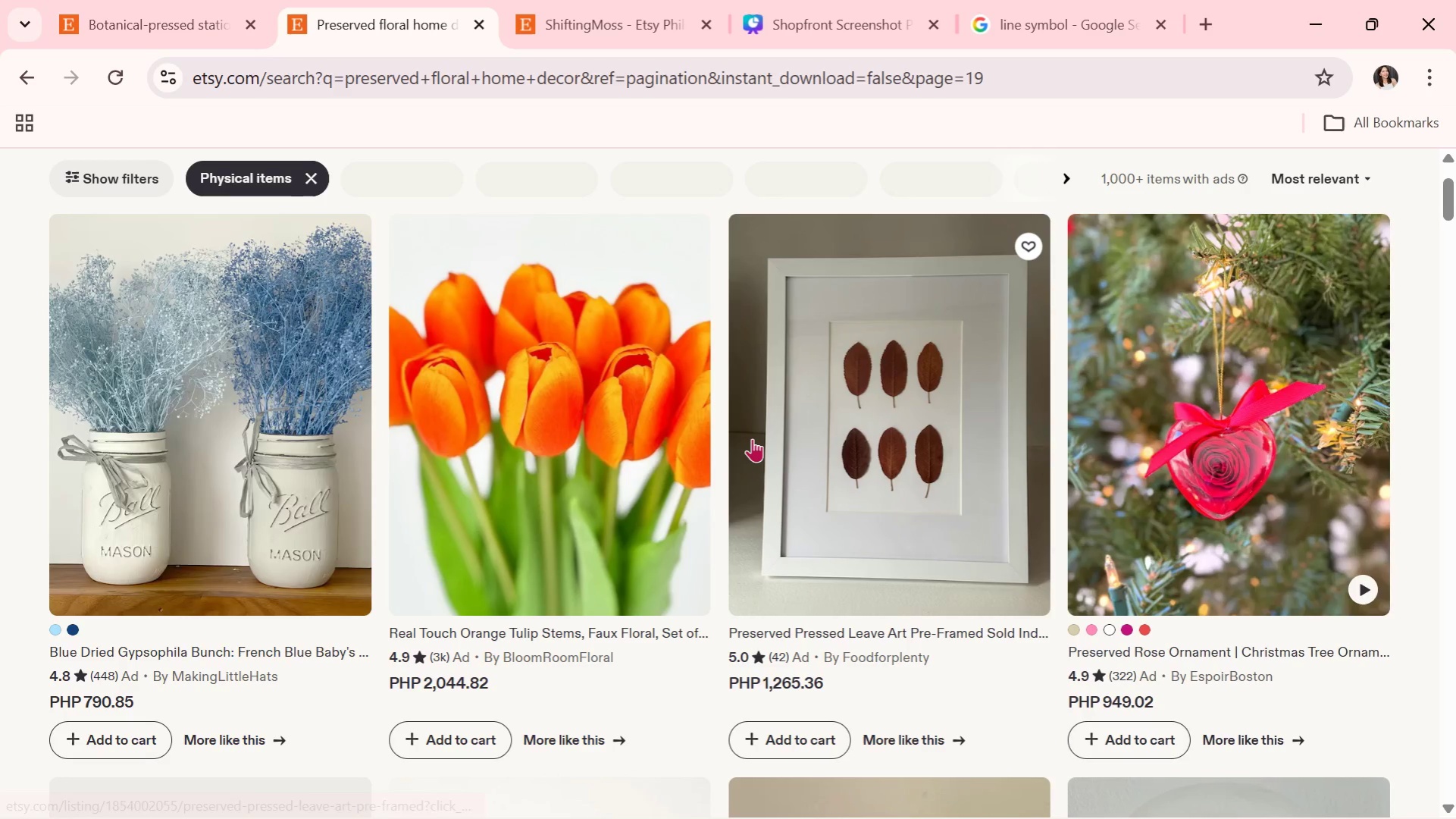 
scroll: coordinate [750, 491], scroll_direction: down, amount: 3.0
 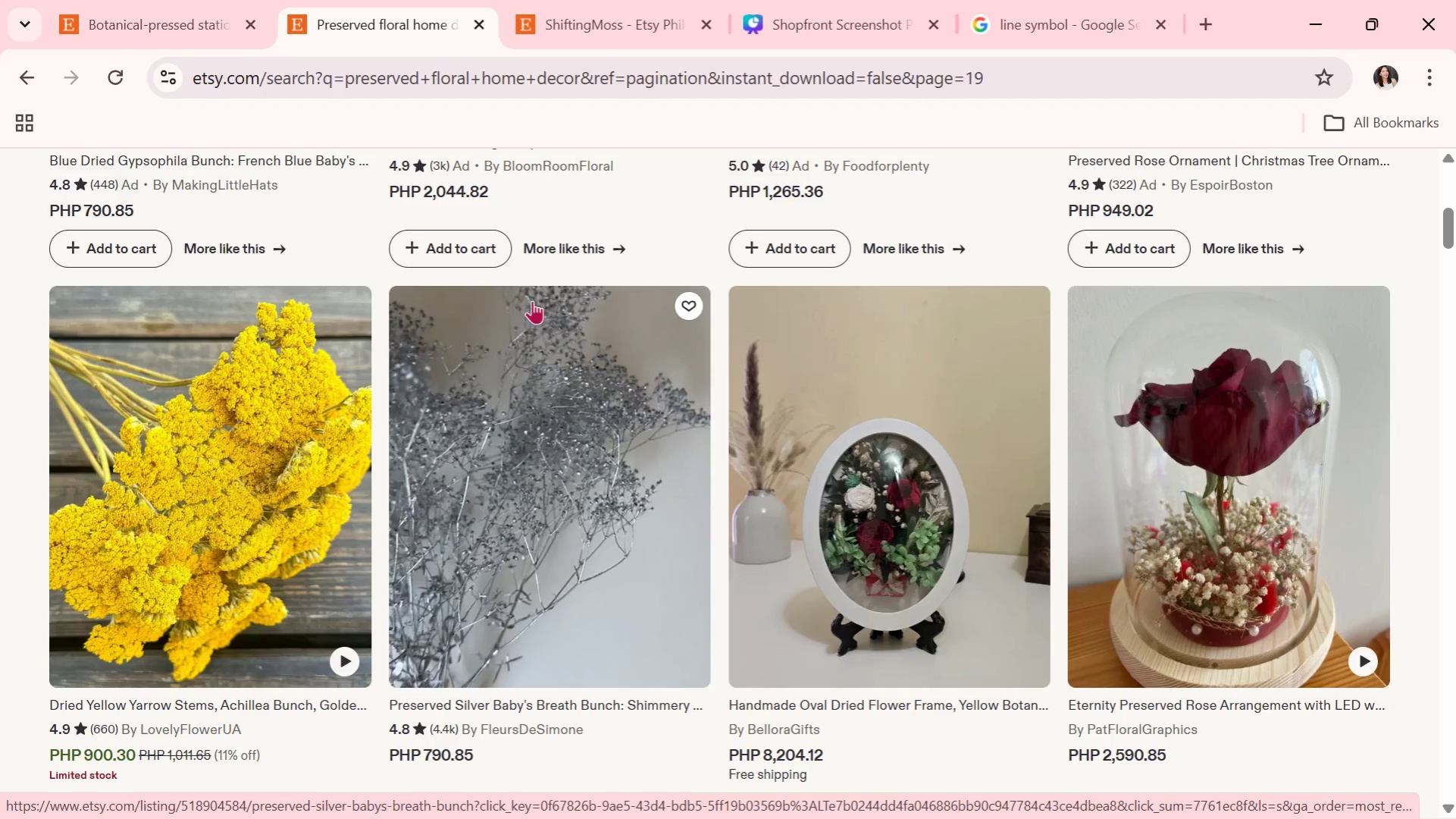 
wait(37.75)
 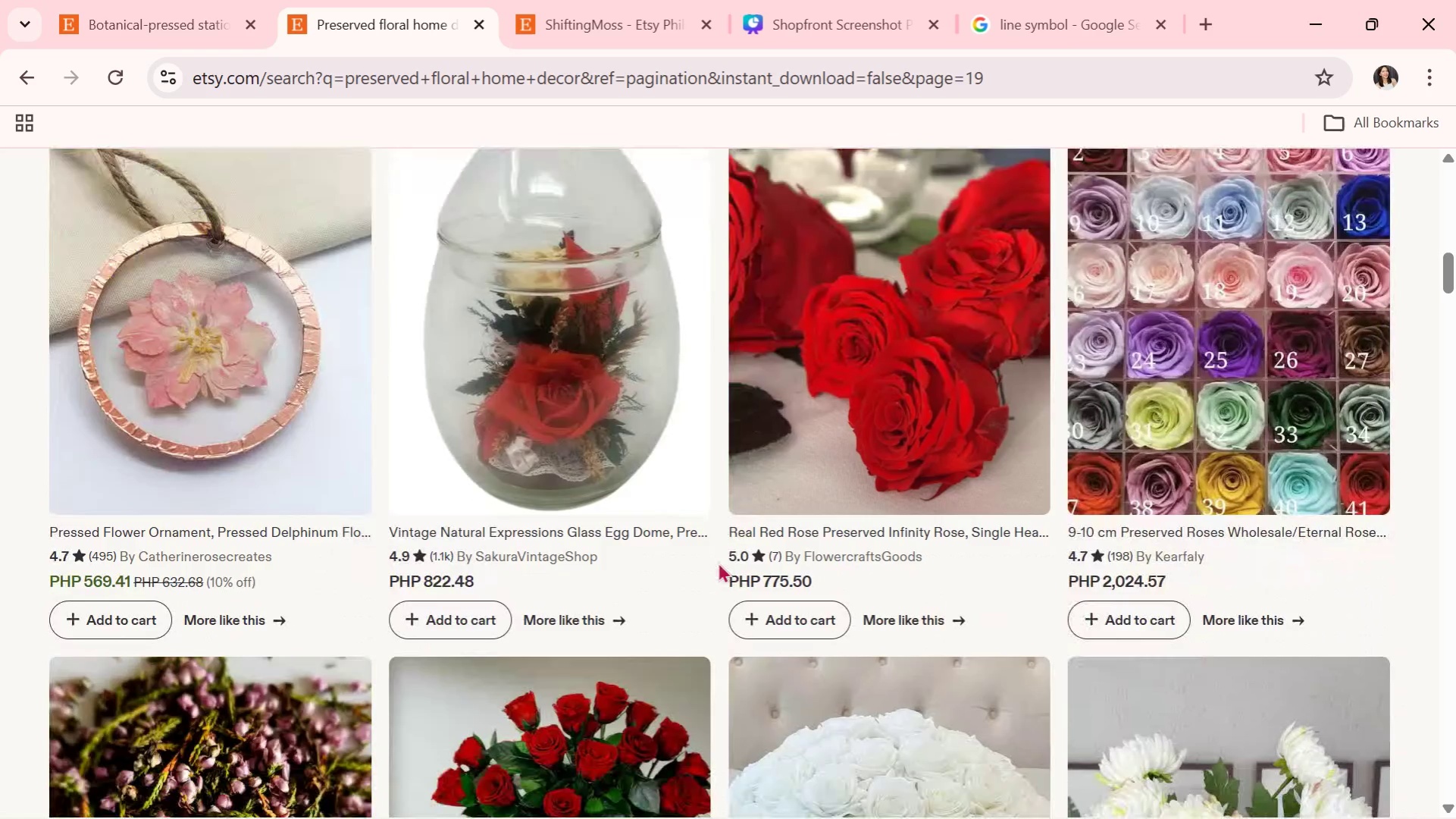 
key(Alt+Tab)
 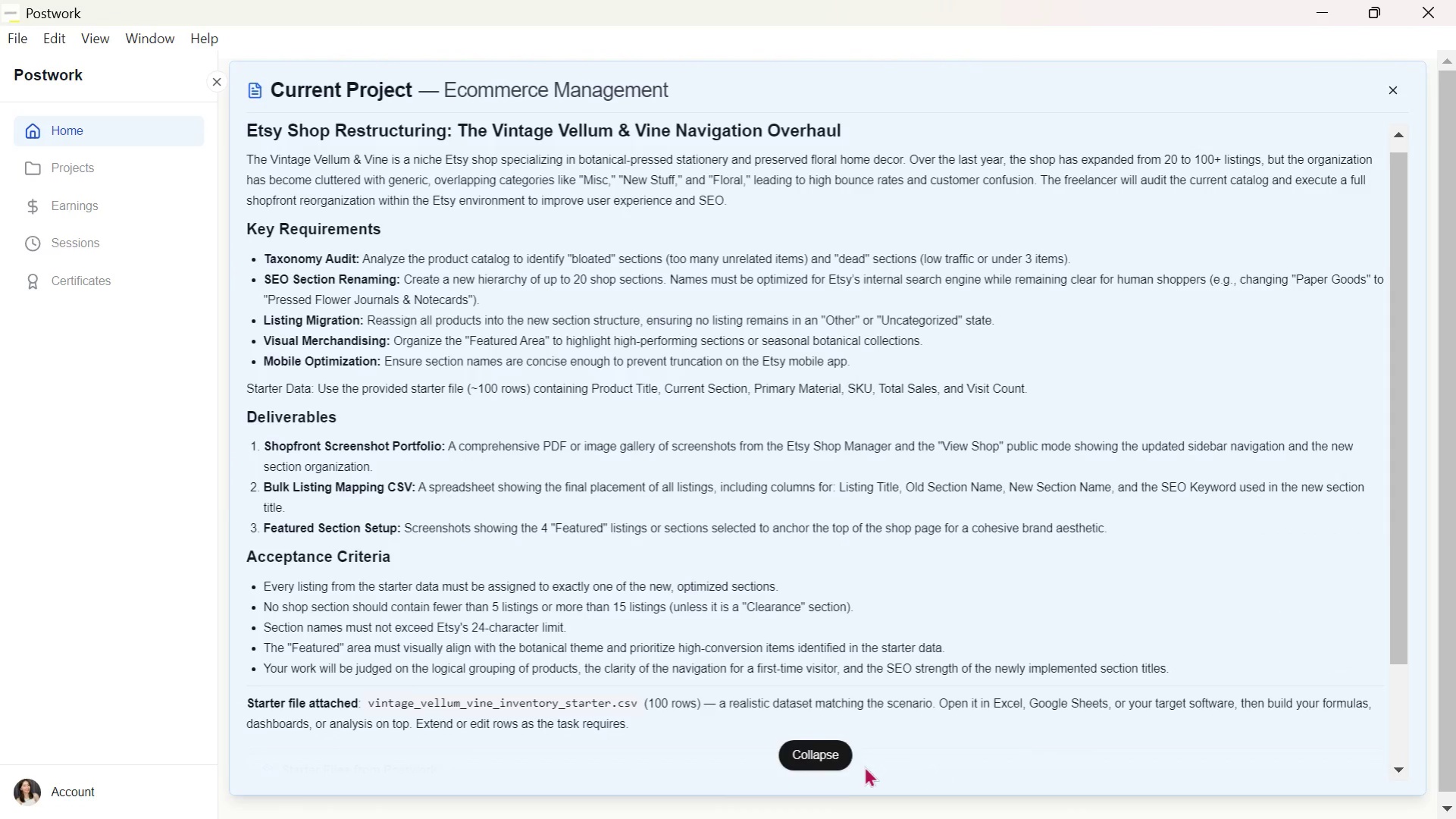 
scroll: coordinate [713, 566], scroll_direction: down, amount: 6.0